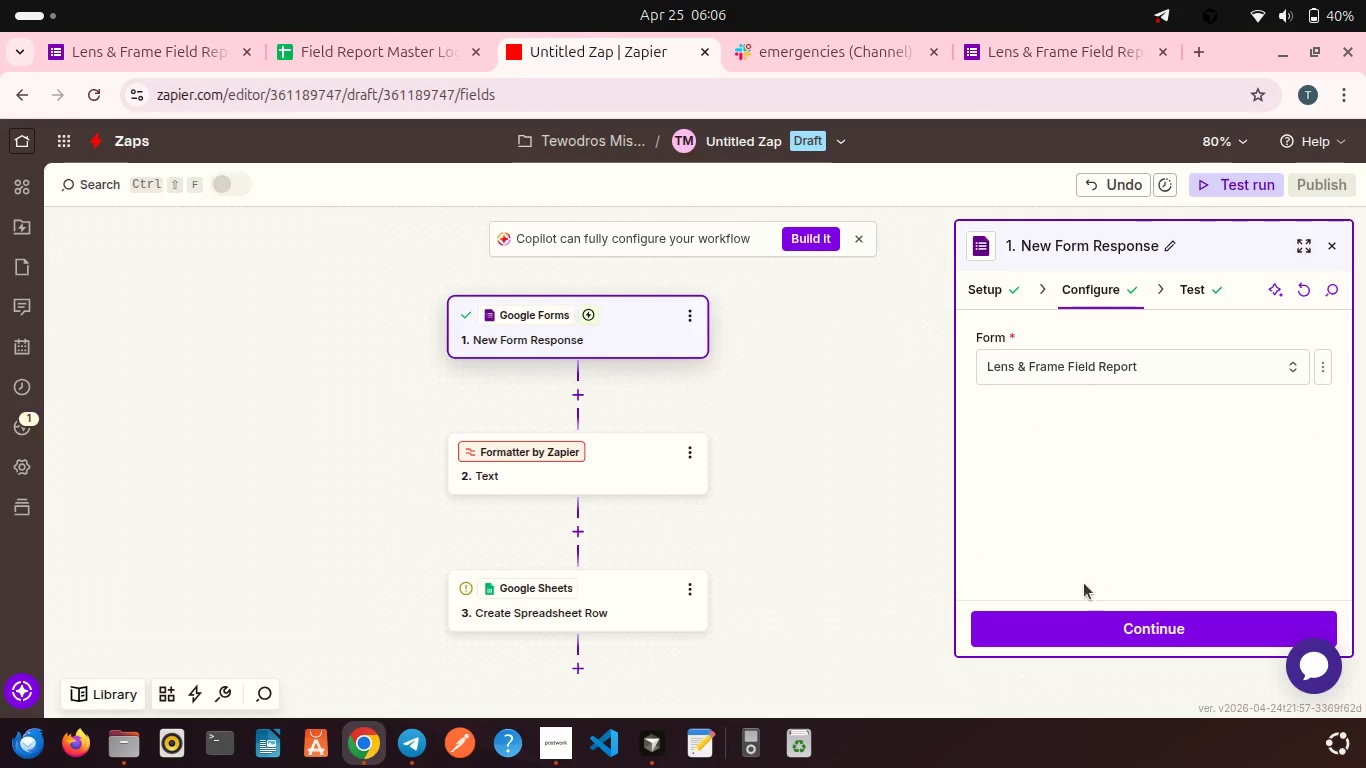 
left_click([1090, 612])
 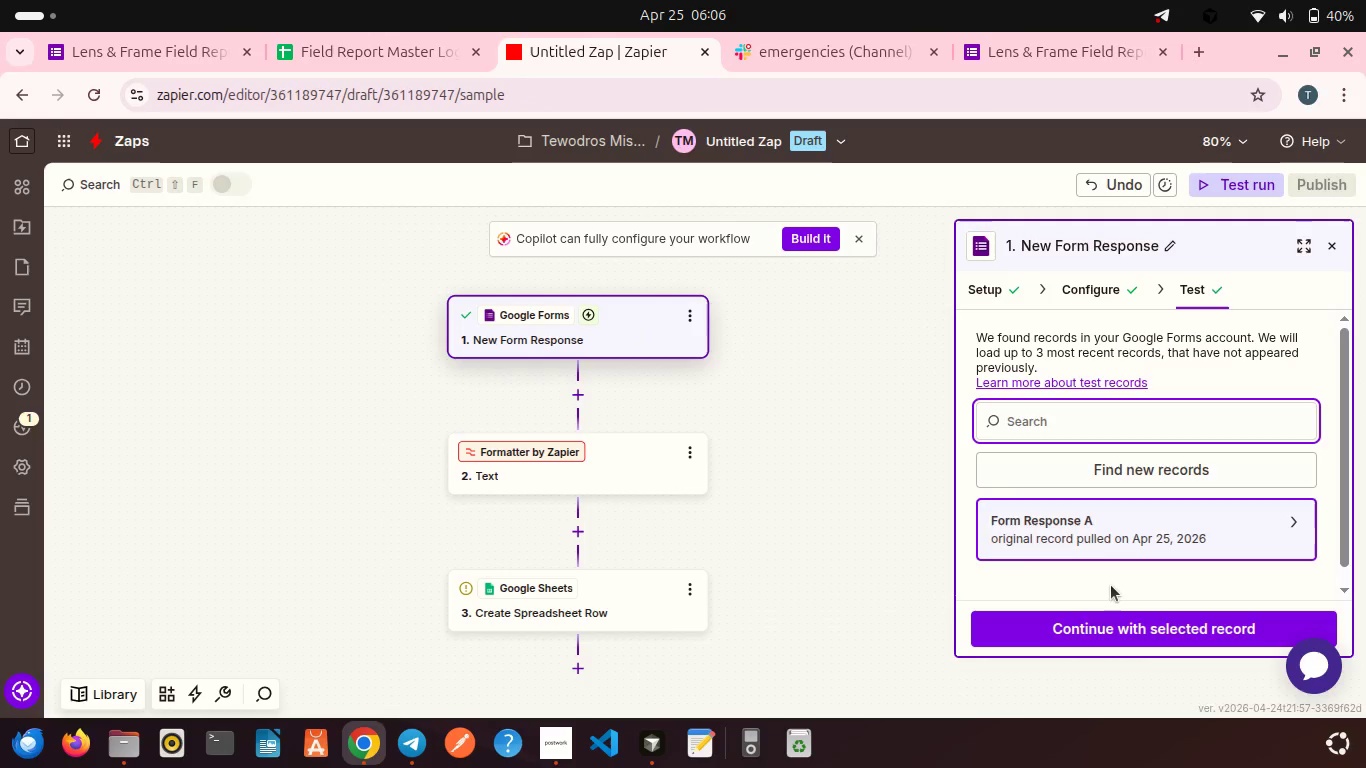 
left_click([1102, 480])
 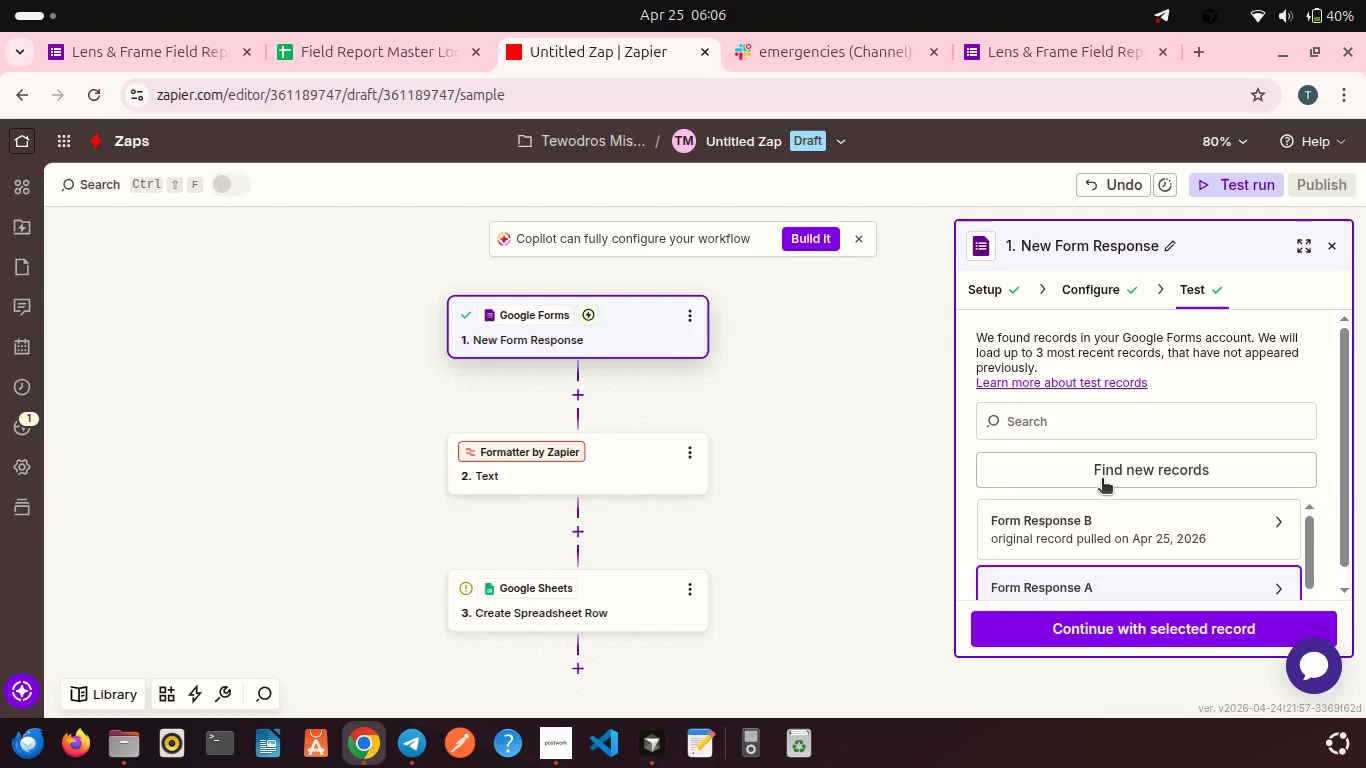 
scroll: coordinate [1095, 507], scroll_direction: up, amount: 2.0
 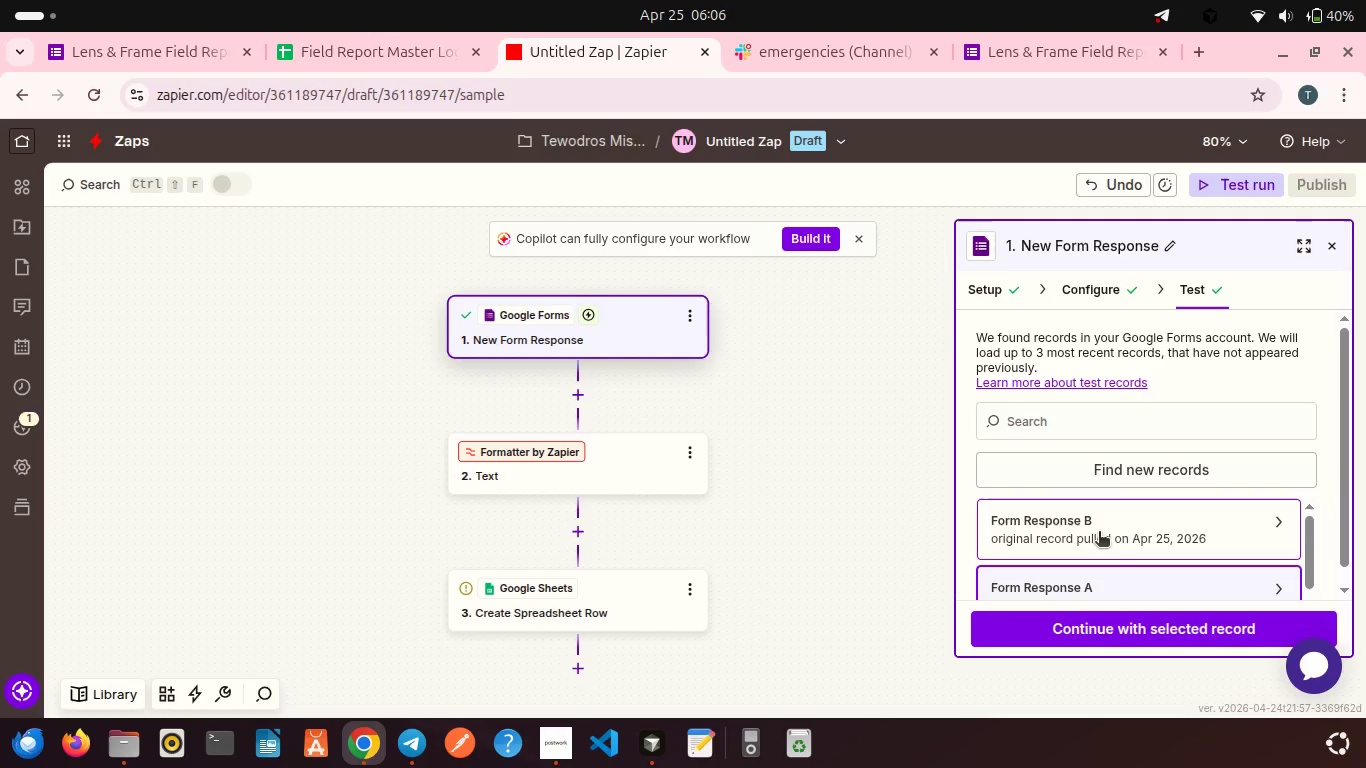 
left_click([1099, 533])
 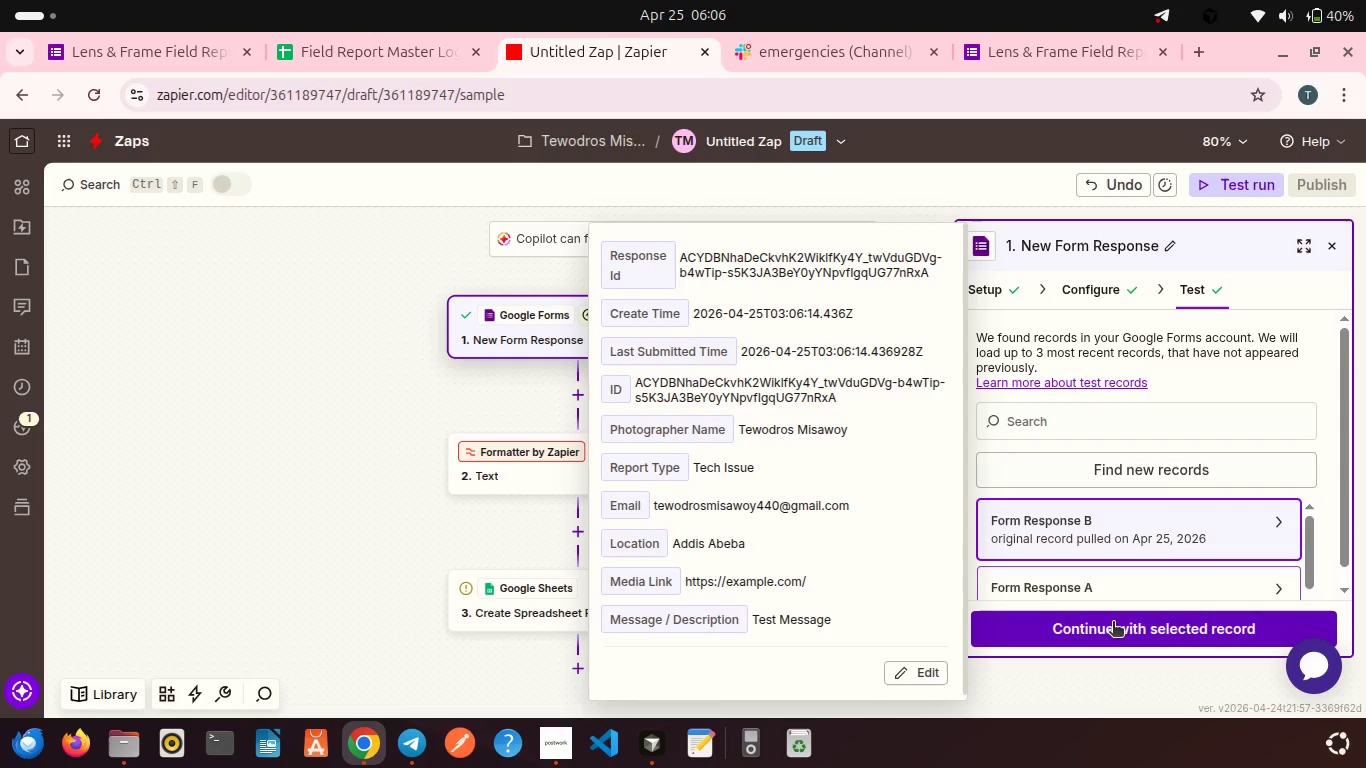 
left_click([1114, 625])
 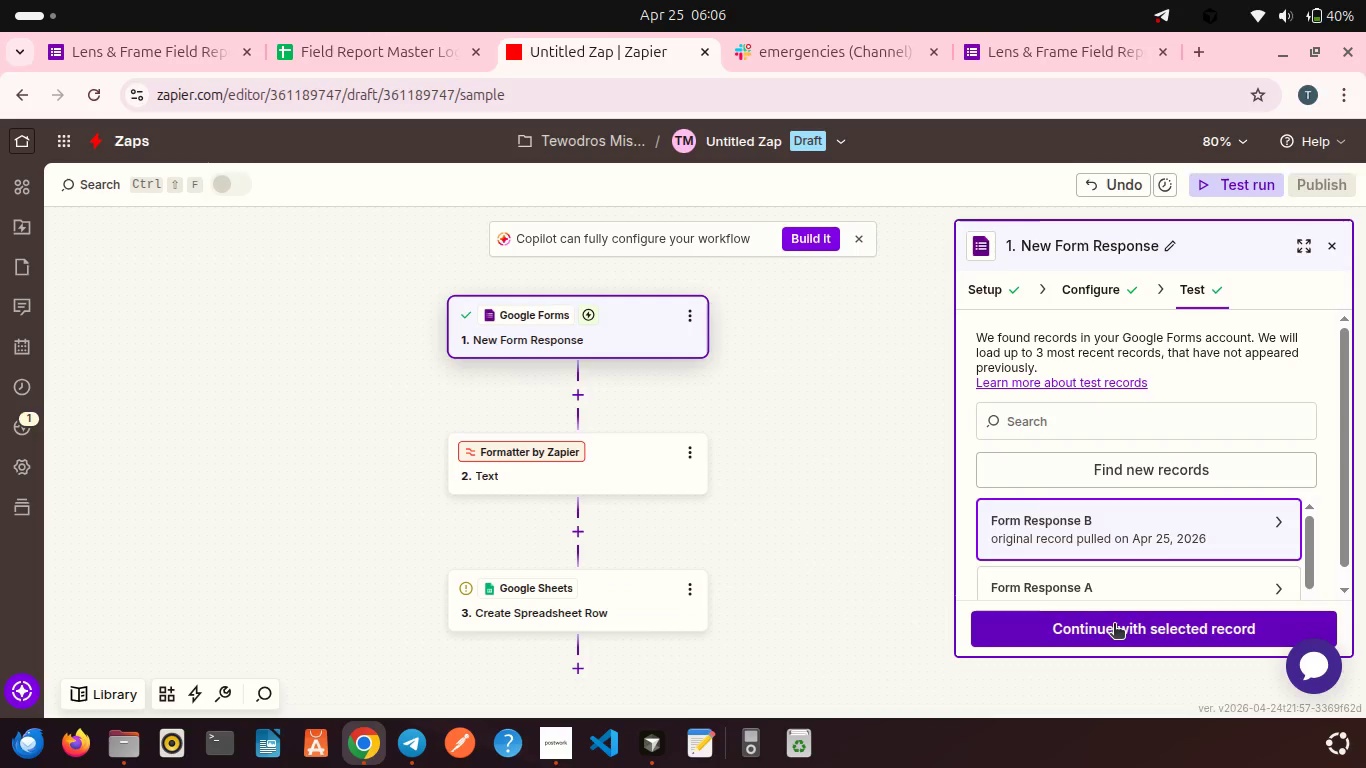 
left_click([1114, 625])
 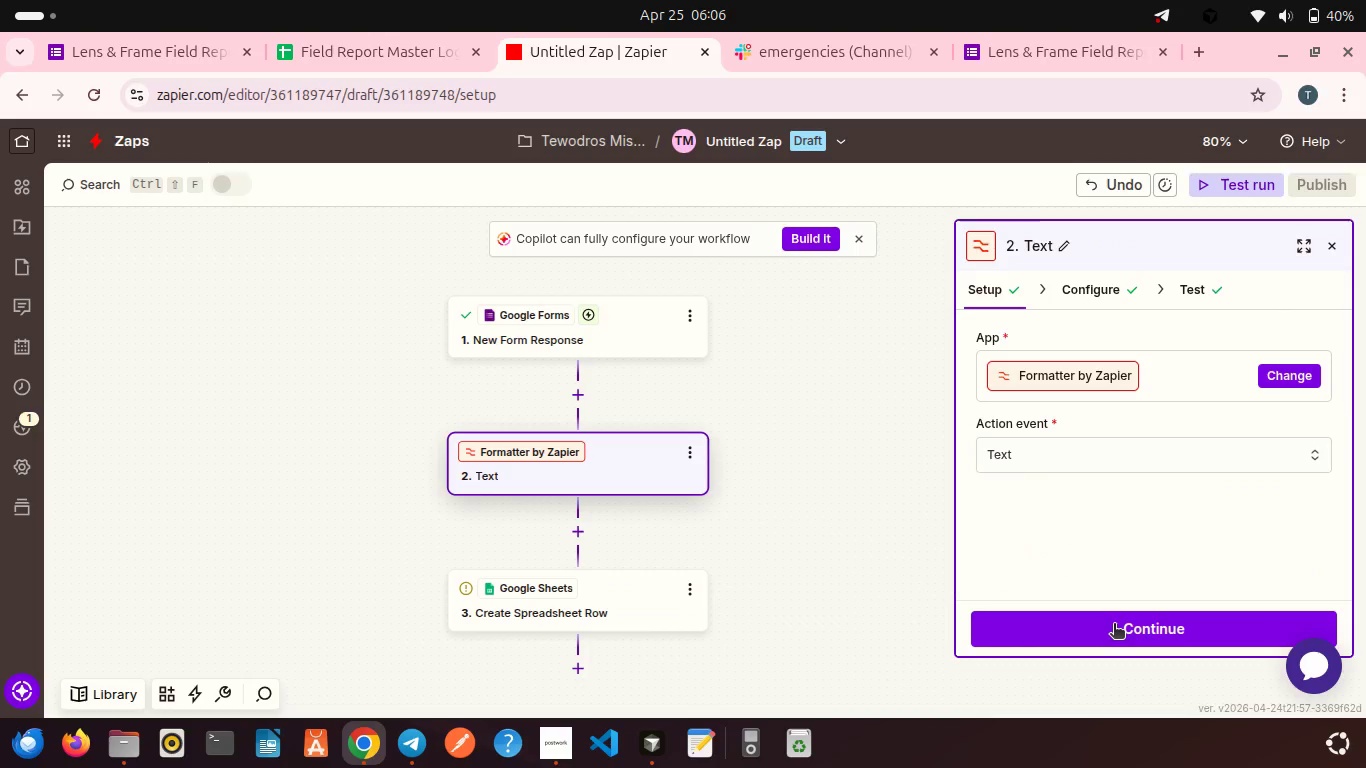 
left_click([1114, 625])
 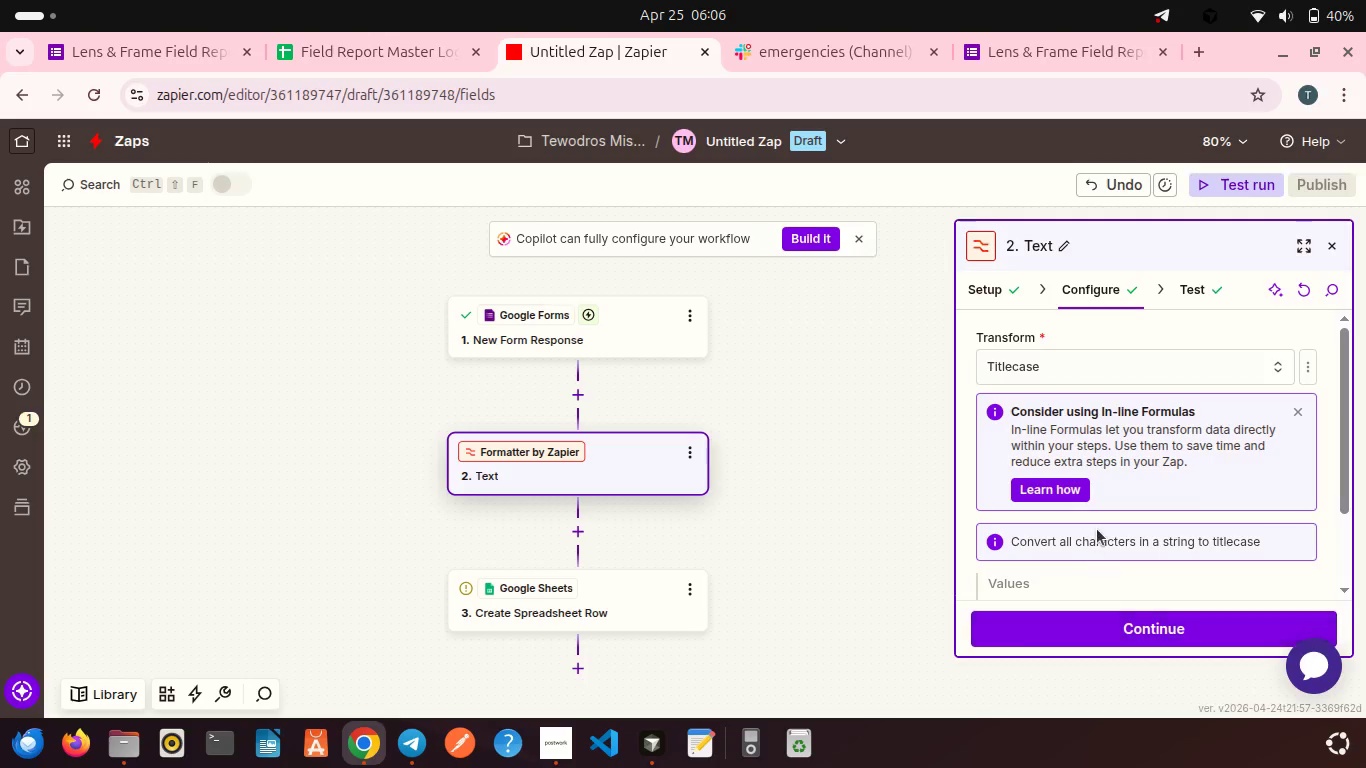 
scroll: coordinate [1097, 529], scroll_direction: down, amount: 3.0
 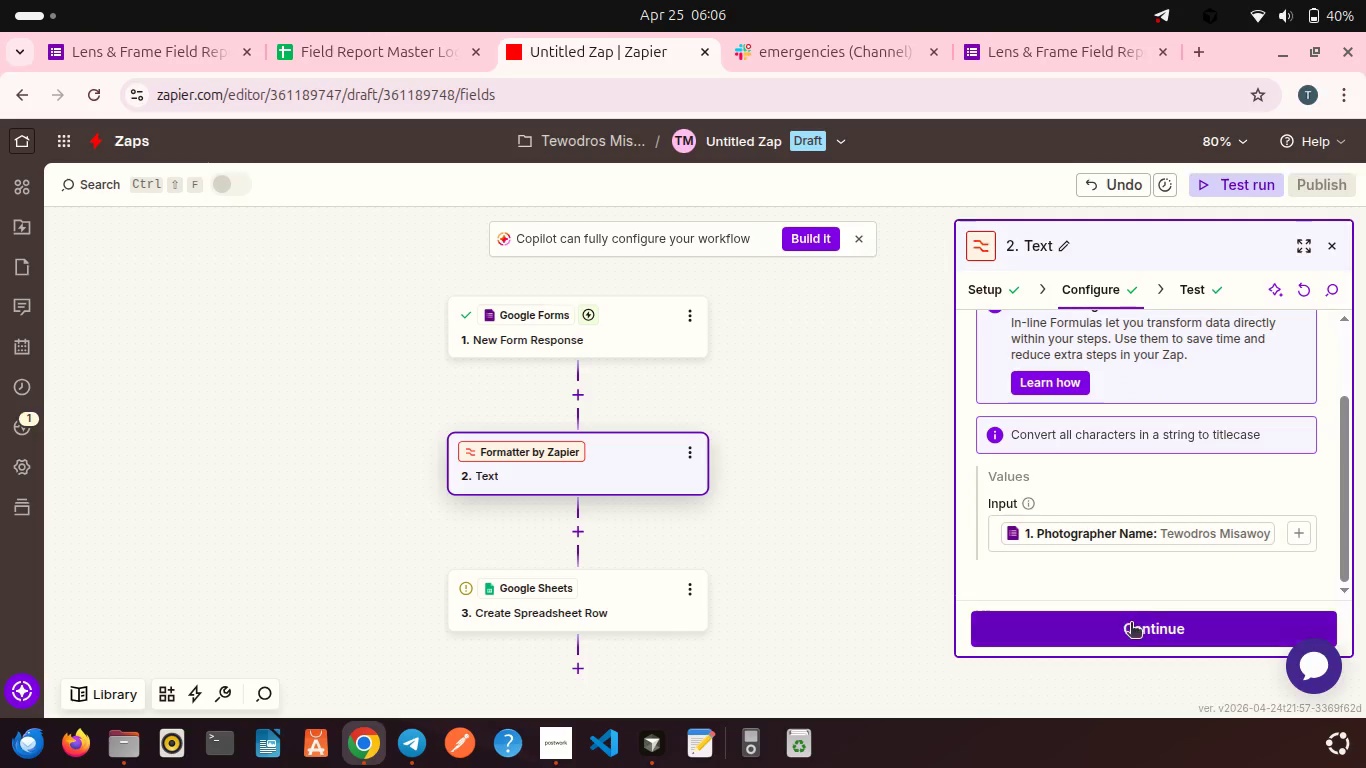 
left_click([1131, 625])
 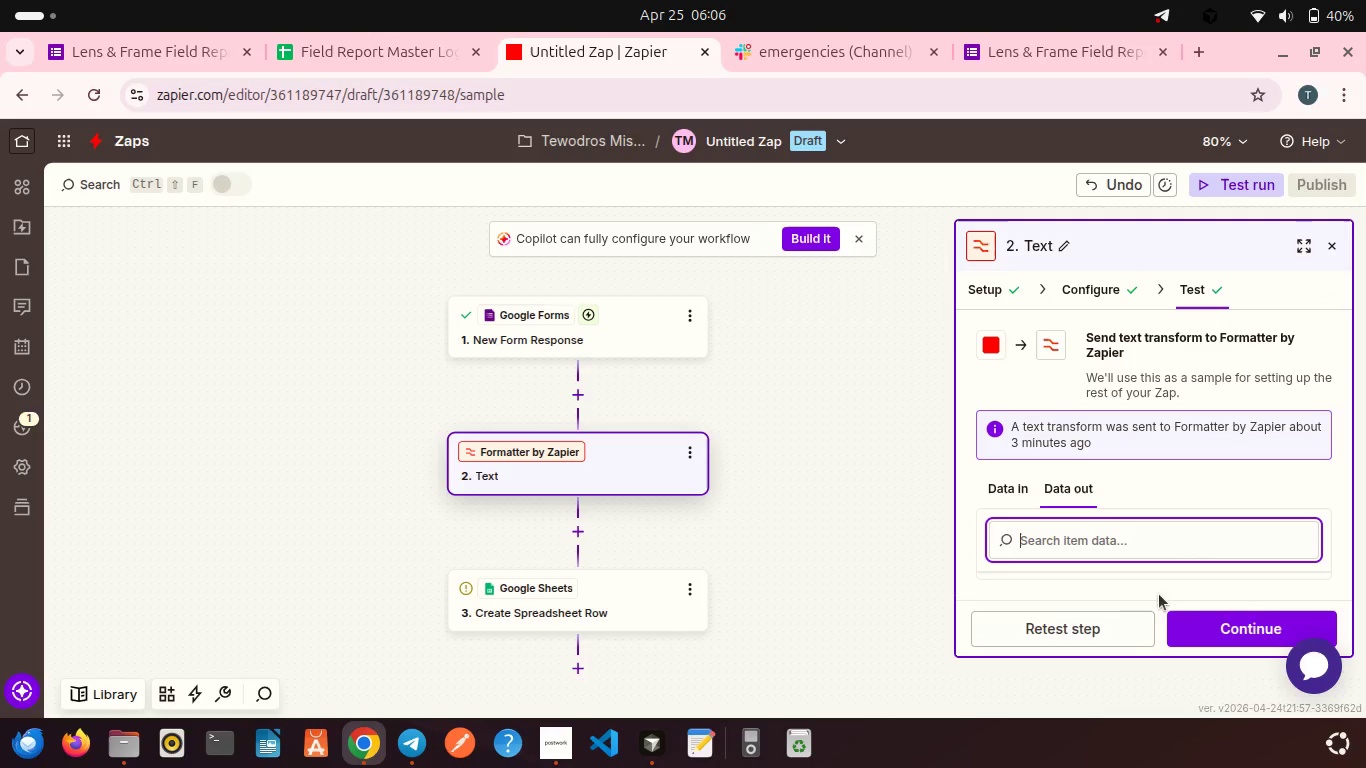 
left_click([1129, 626])
 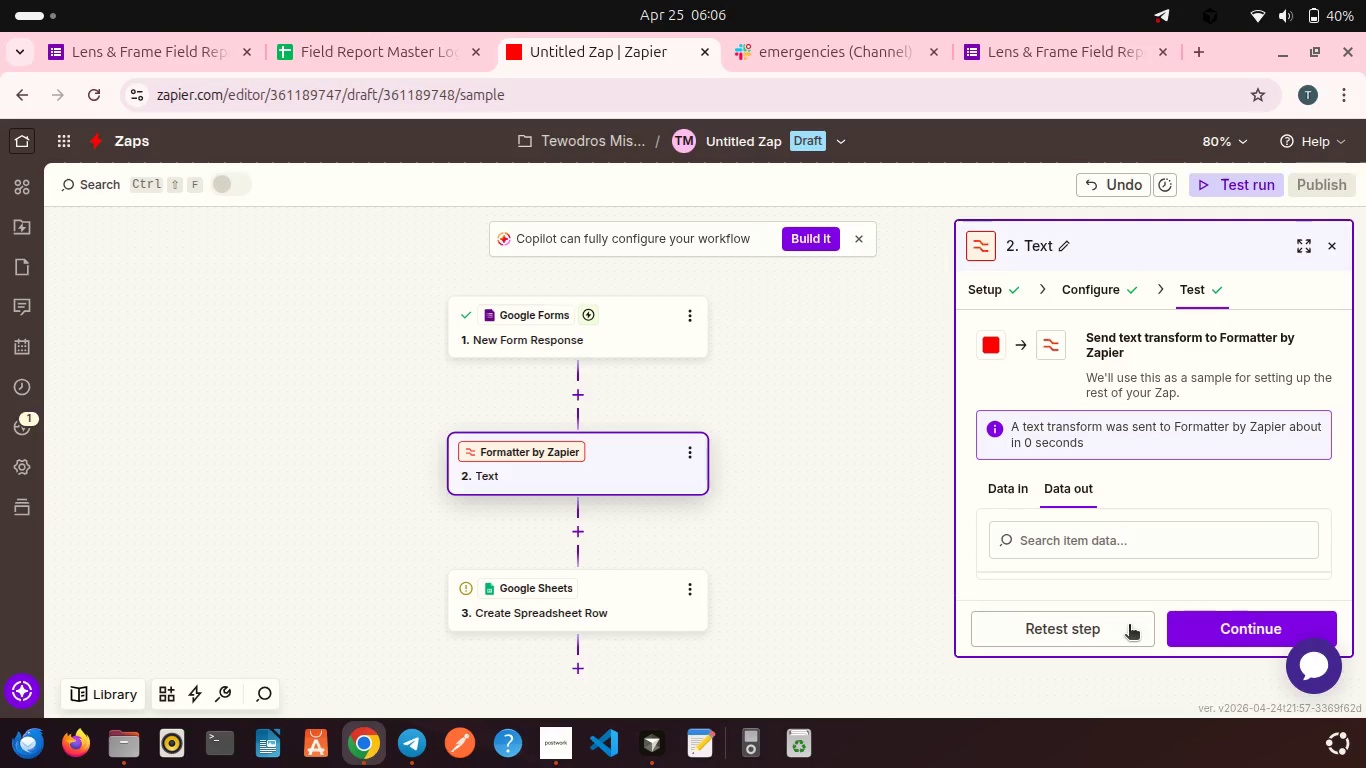 
scroll: coordinate [1119, 583], scroll_direction: down, amount: 3.0
 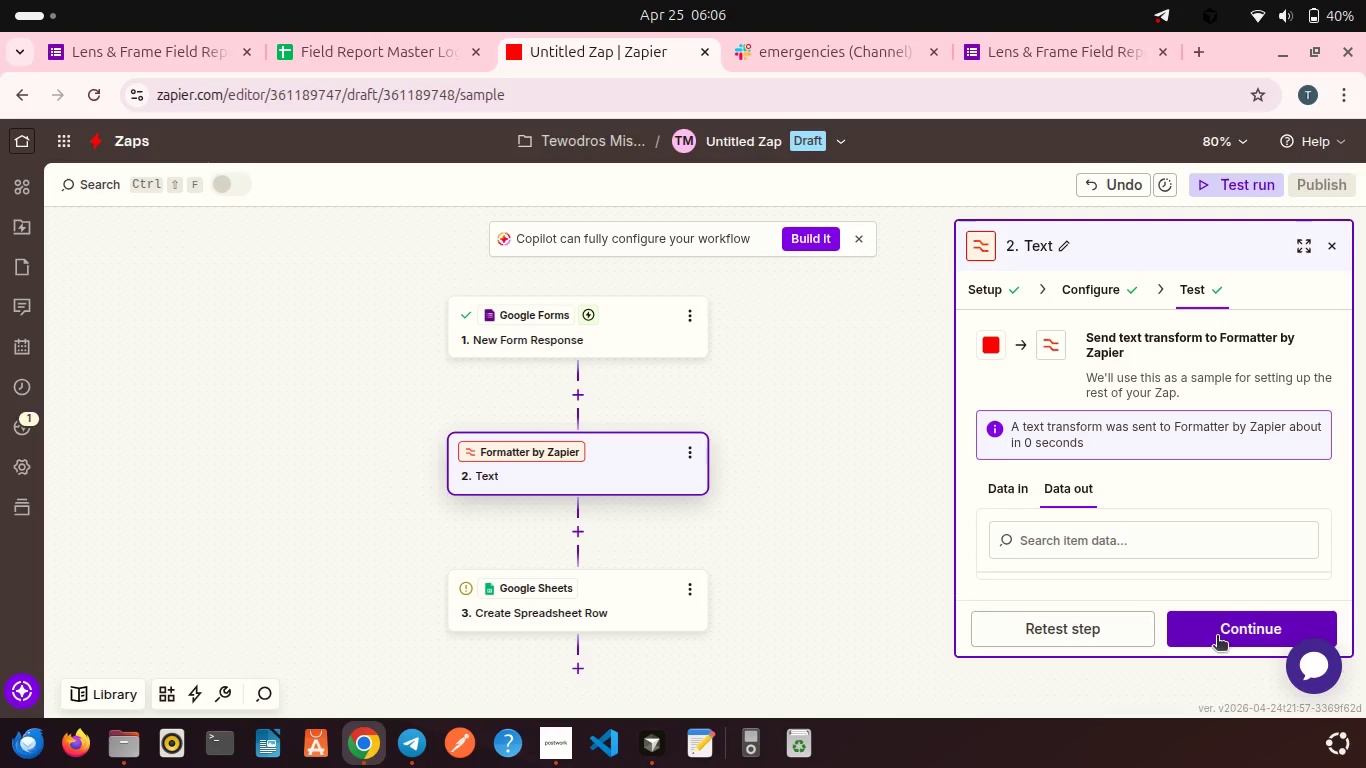 
left_click([1217, 637])
 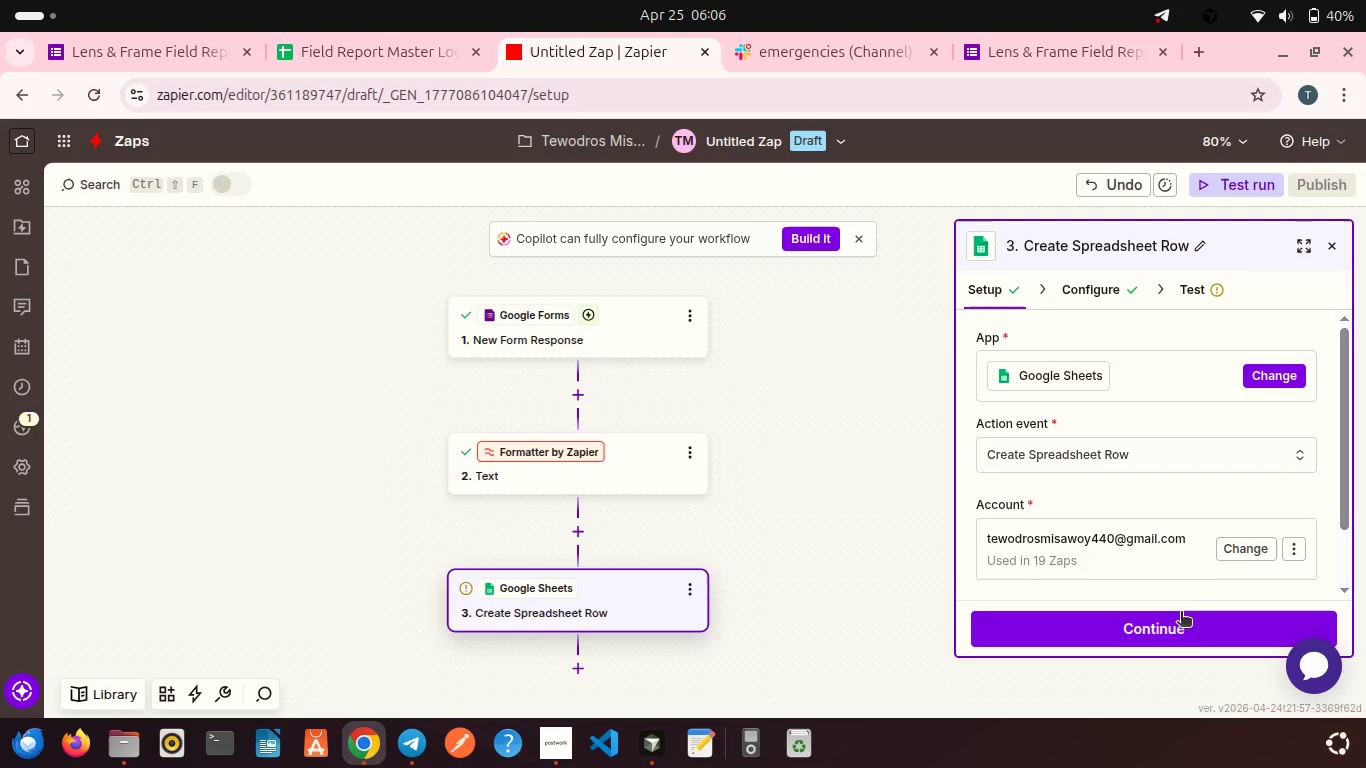 
scroll: coordinate [1160, 589], scroll_direction: down, amount: 8.0
 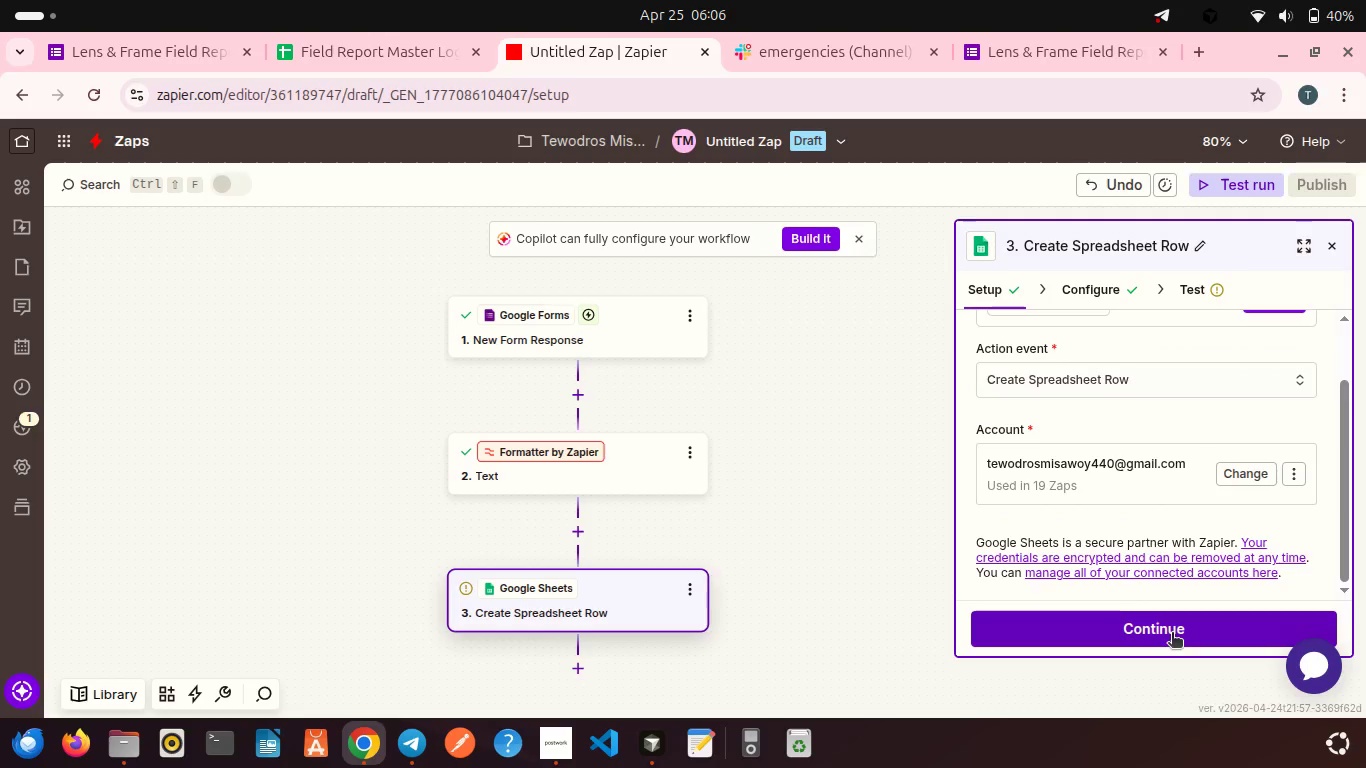 
left_click([1172, 634])
 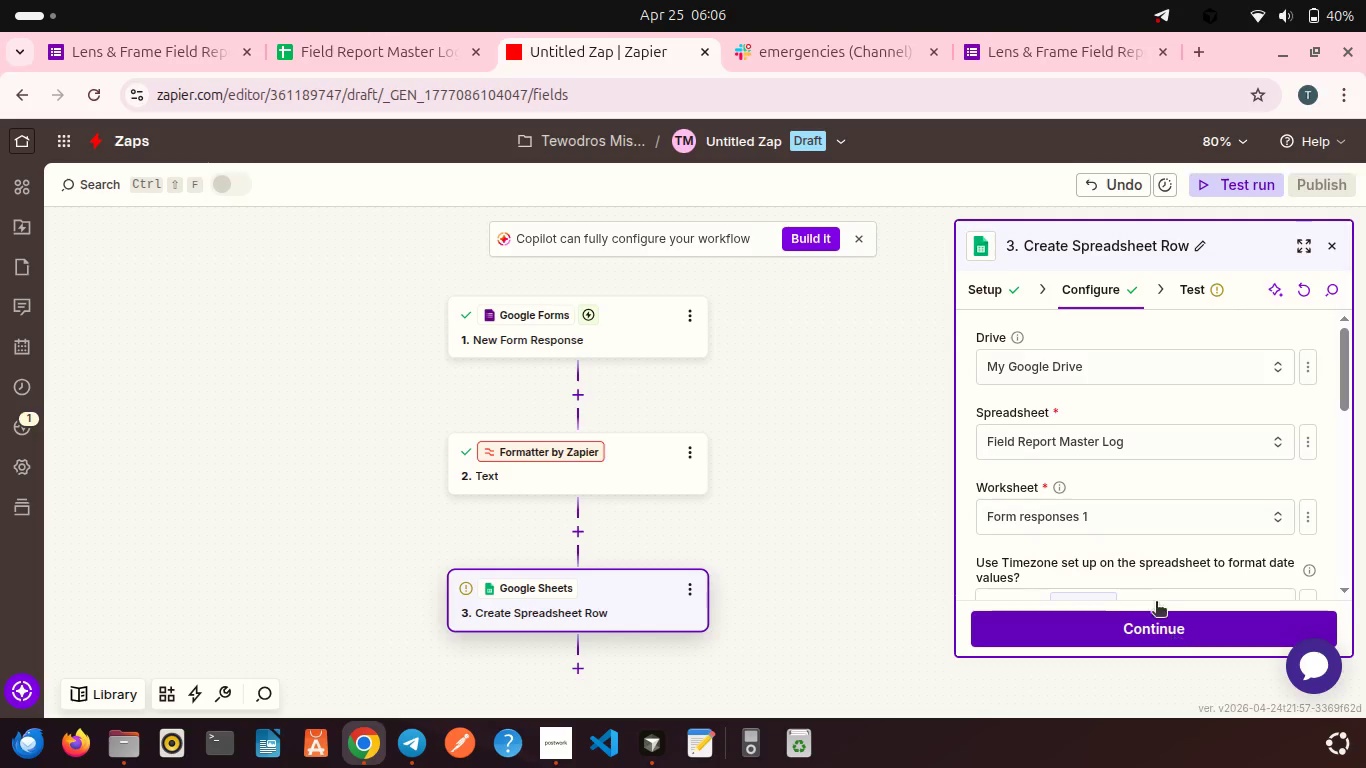 
scroll: coordinate [1137, 572], scroll_direction: down, amount: 6.0
 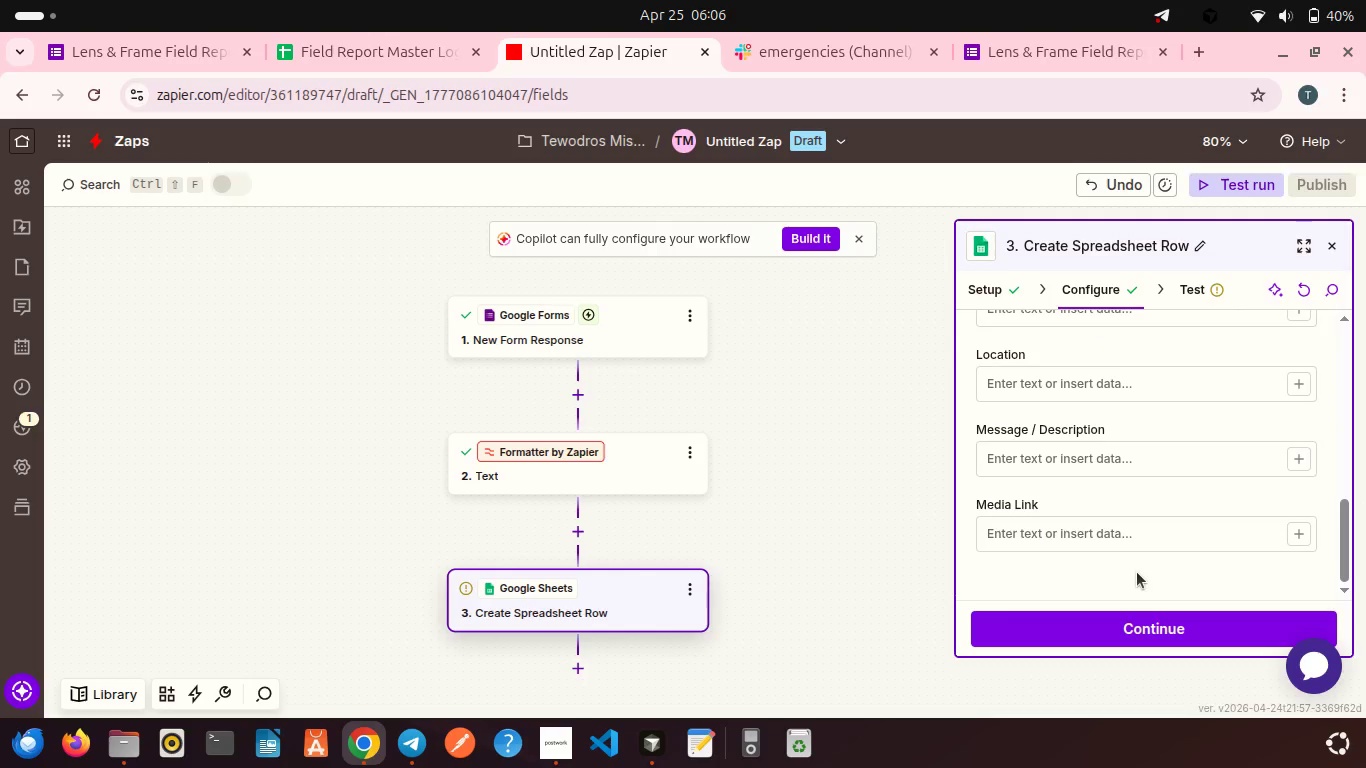 
scroll: coordinate [1137, 572], scroll_direction: up, amount: 1.0
 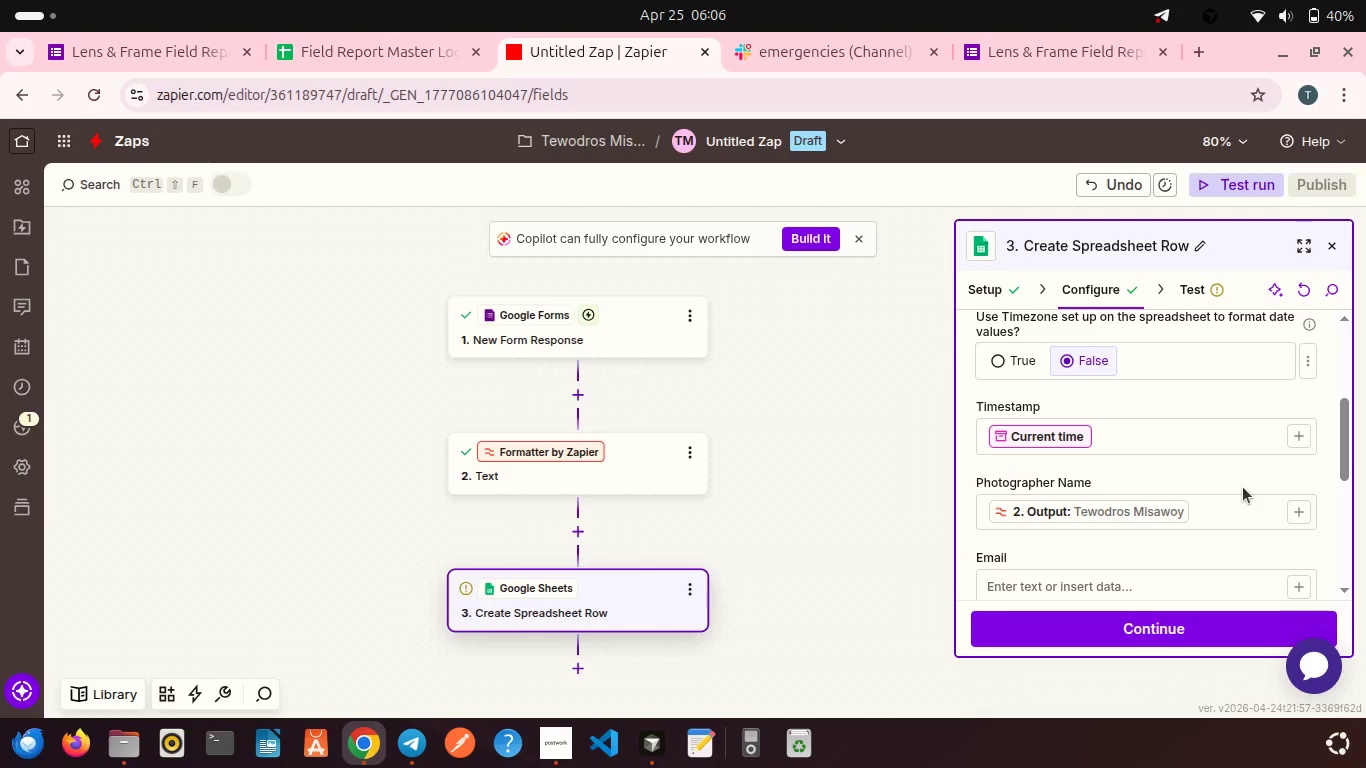 
left_click([1312, 551])
 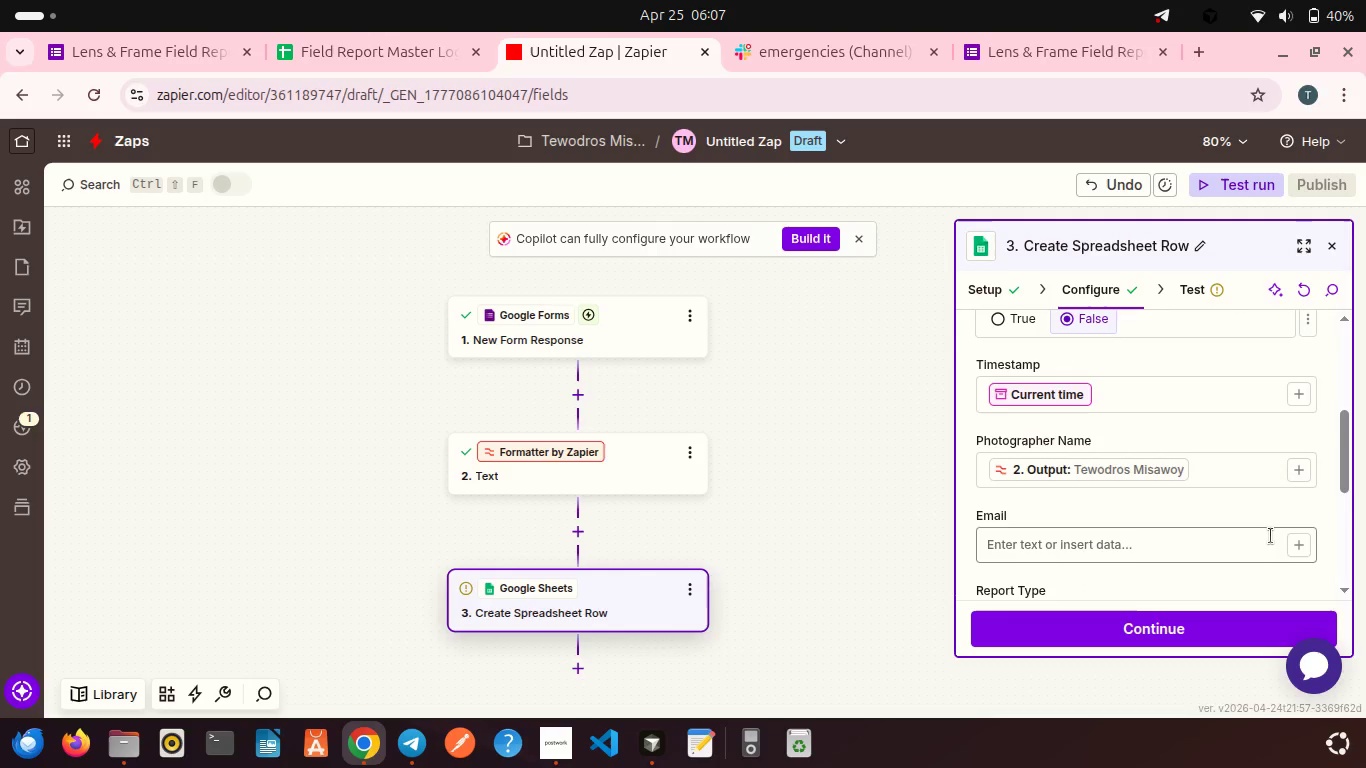 
left_click([1290, 539])
 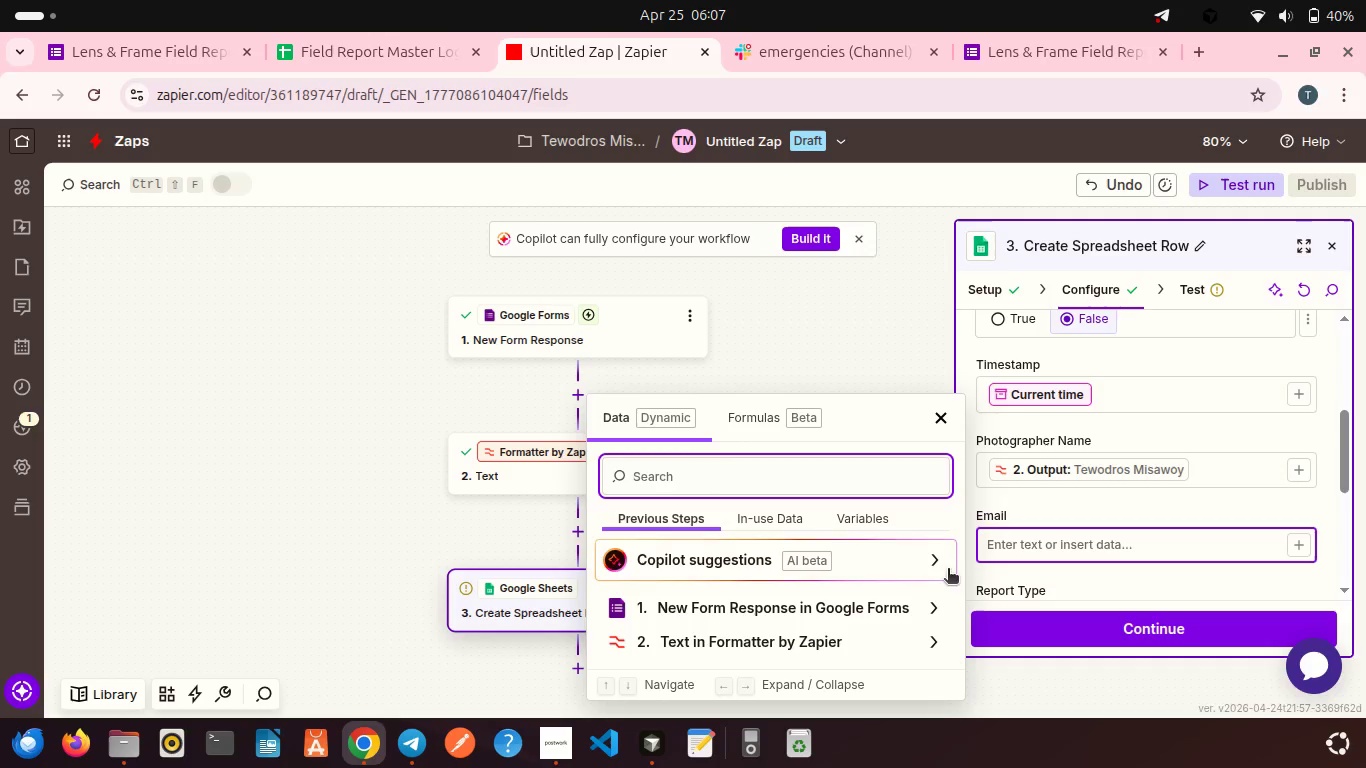 
left_click([845, 602])
 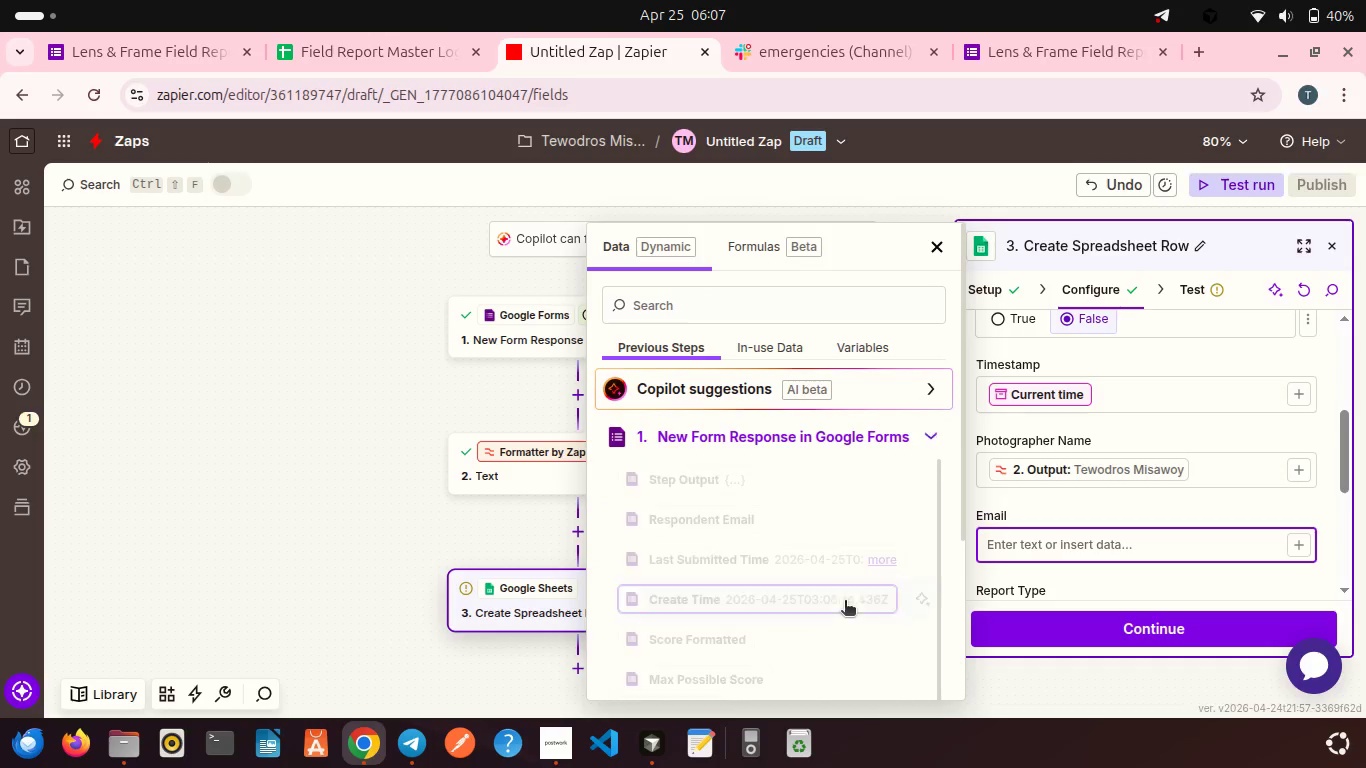 
scroll: coordinate [845, 602], scroll_direction: down, amount: 2.0
 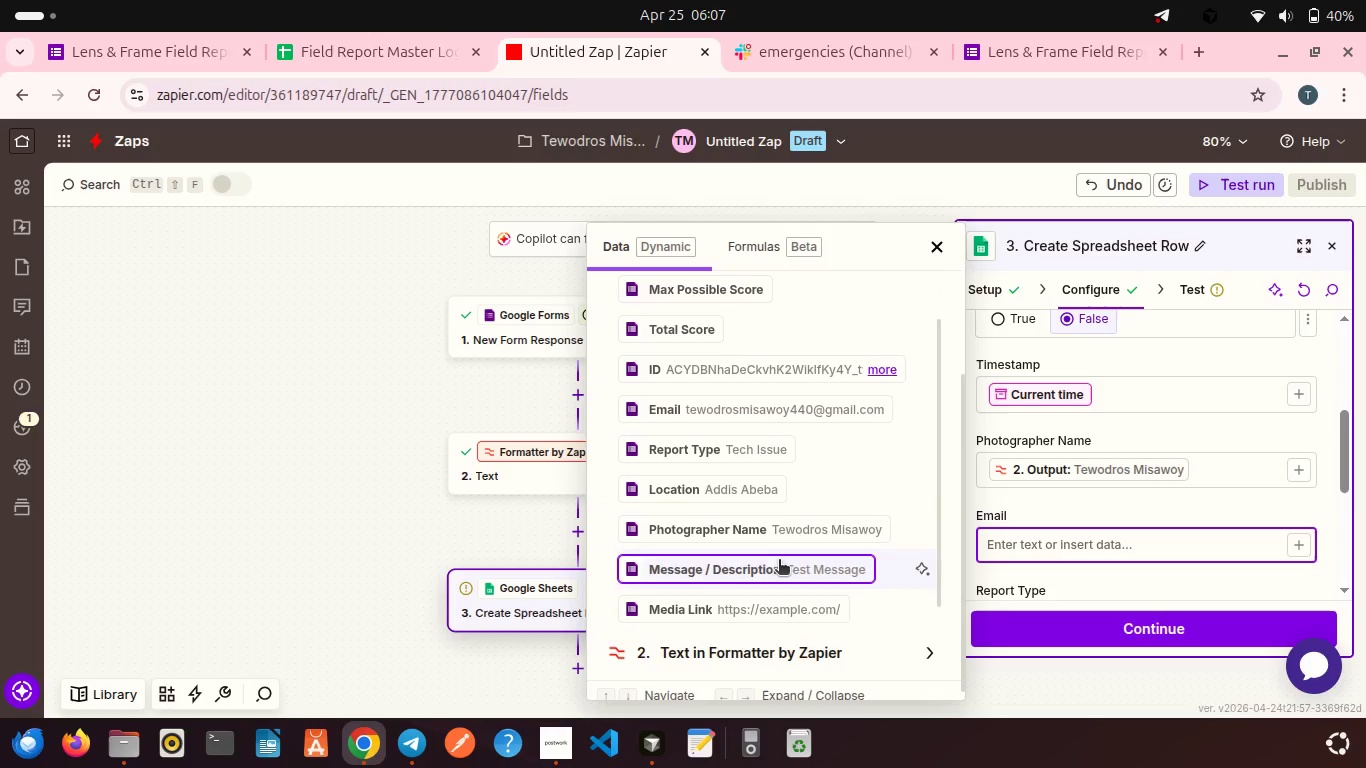 
left_click([725, 400])
 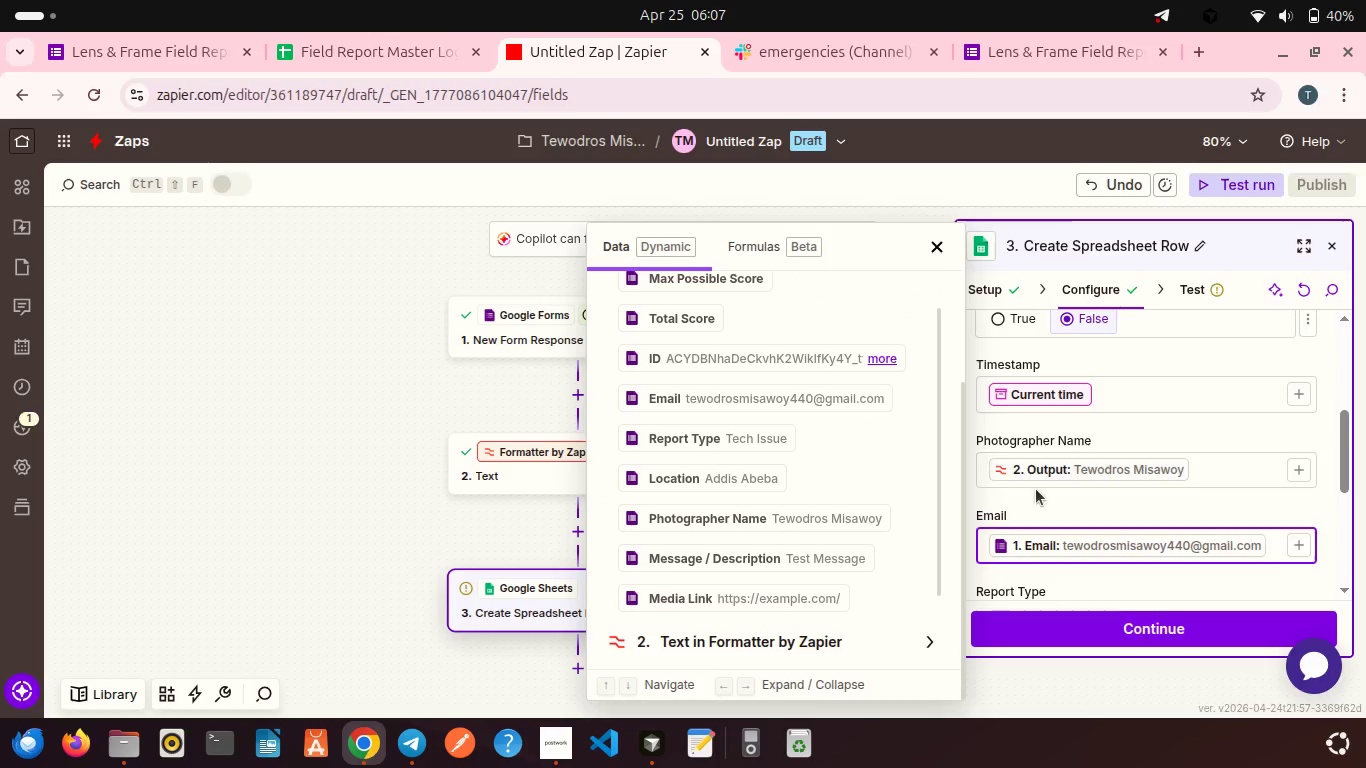 
left_click([1036, 489])
 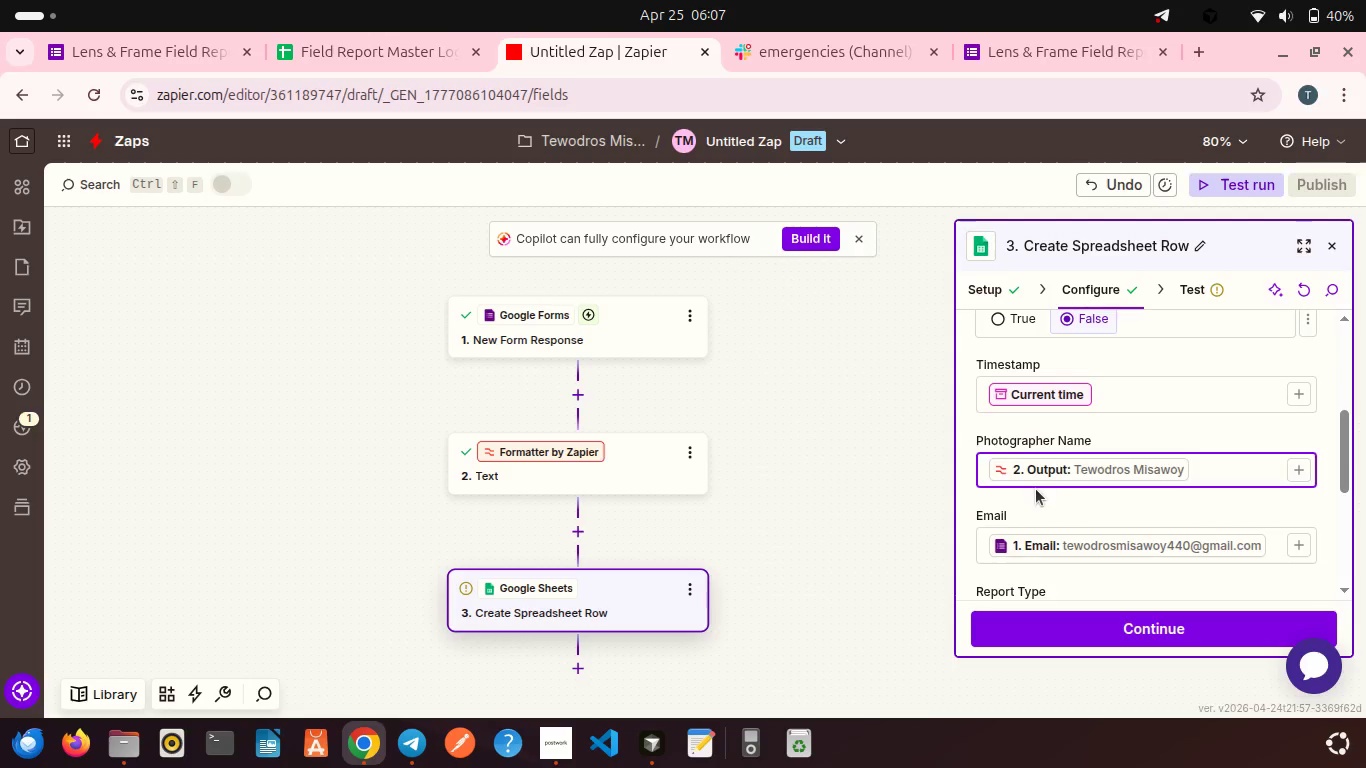 
scroll: coordinate [1036, 489], scroll_direction: down, amount: 2.0
 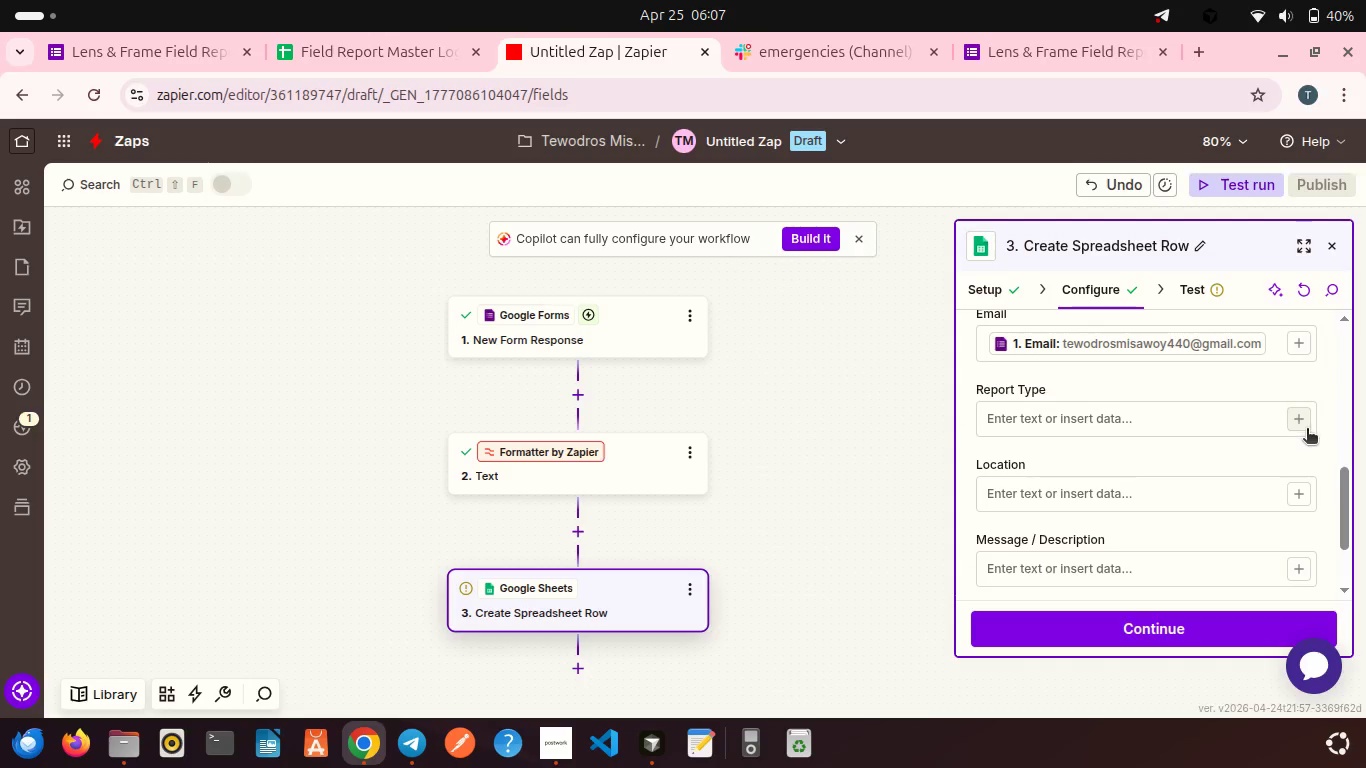 
left_click([1306, 430])
 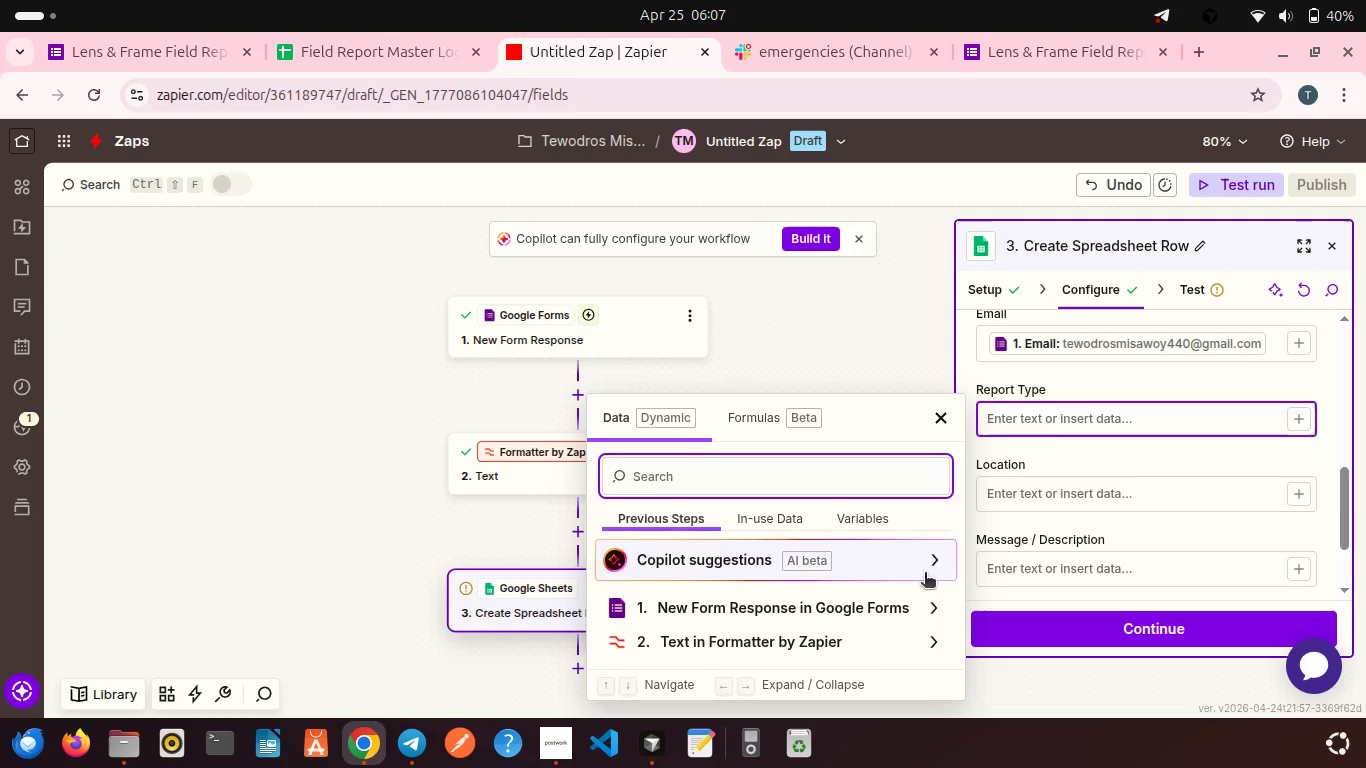 
left_click([882, 607])
 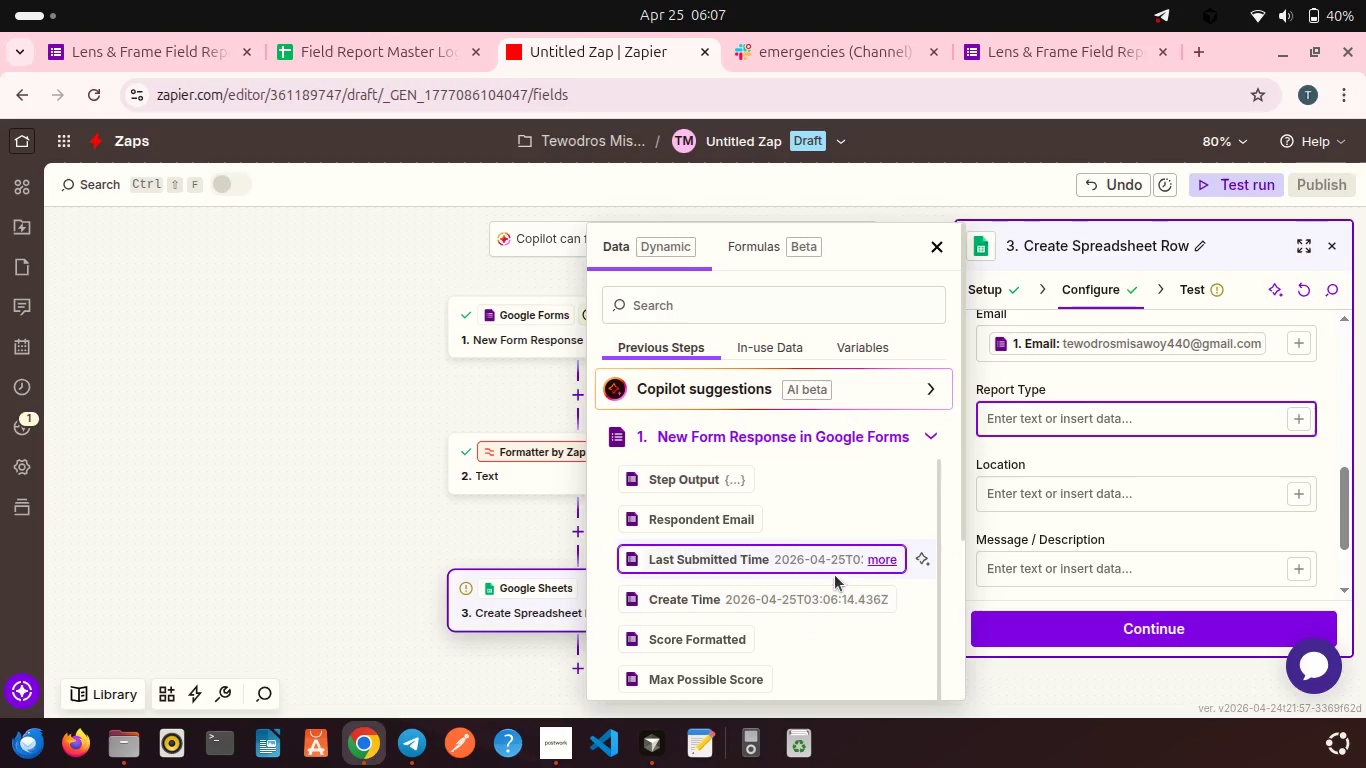 
scroll: coordinate [780, 607], scroll_direction: down, amount: 10.0
 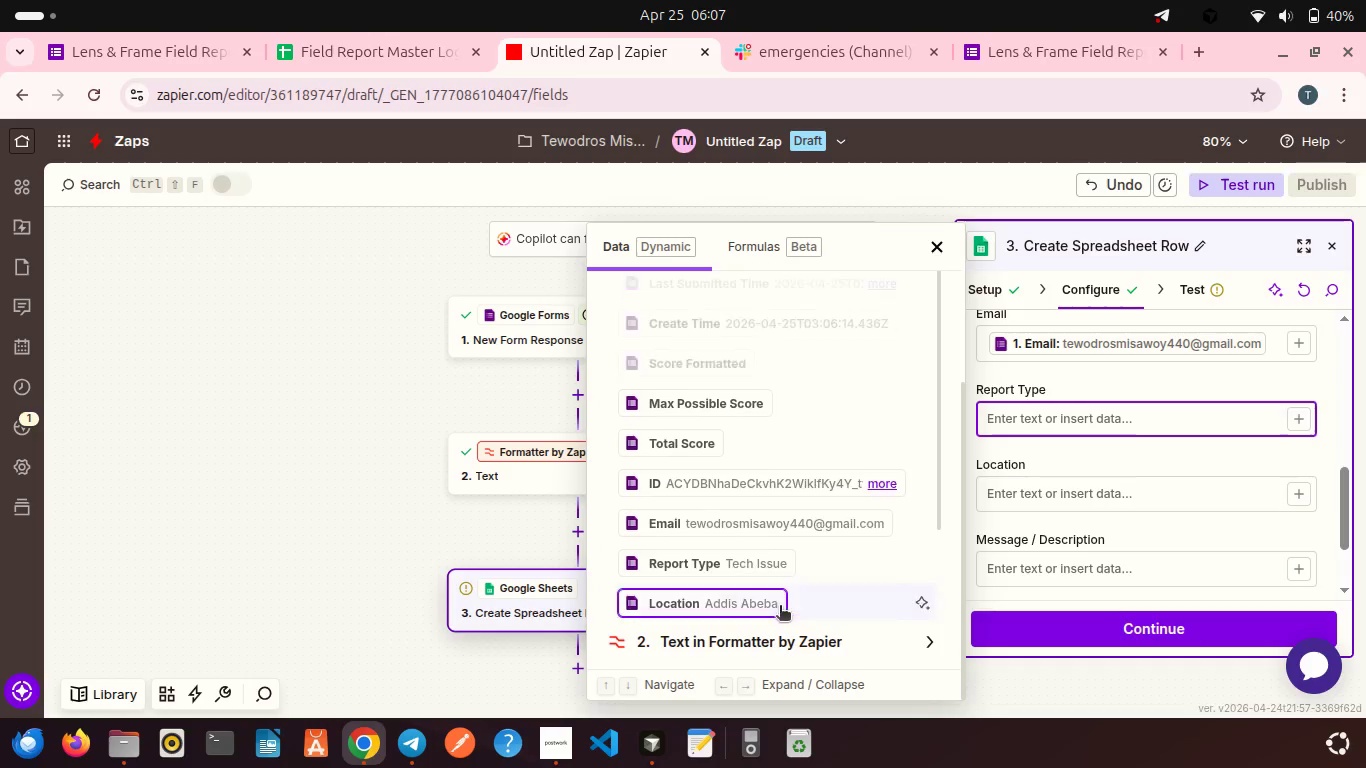 
scroll: coordinate [780, 607], scroll_direction: up, amount: 1.0
 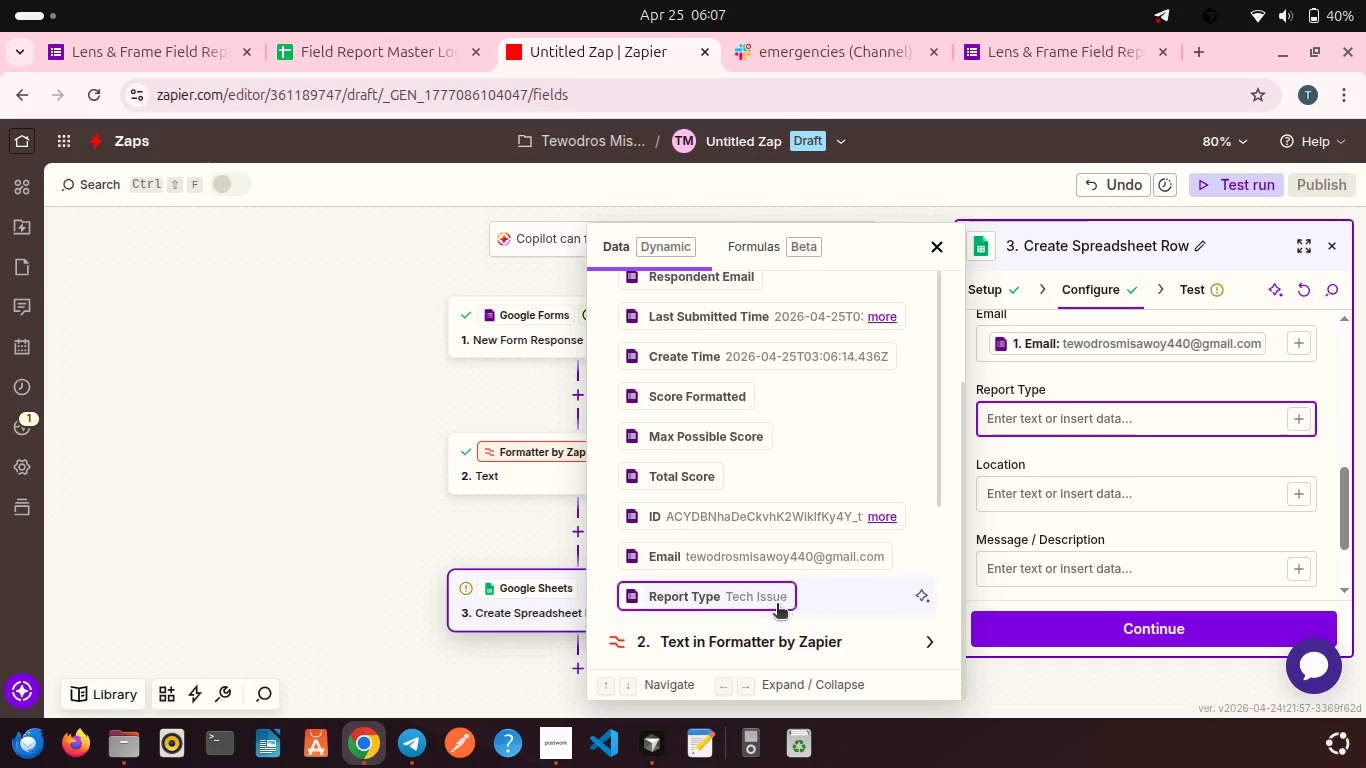 
left_click([770, 598])
 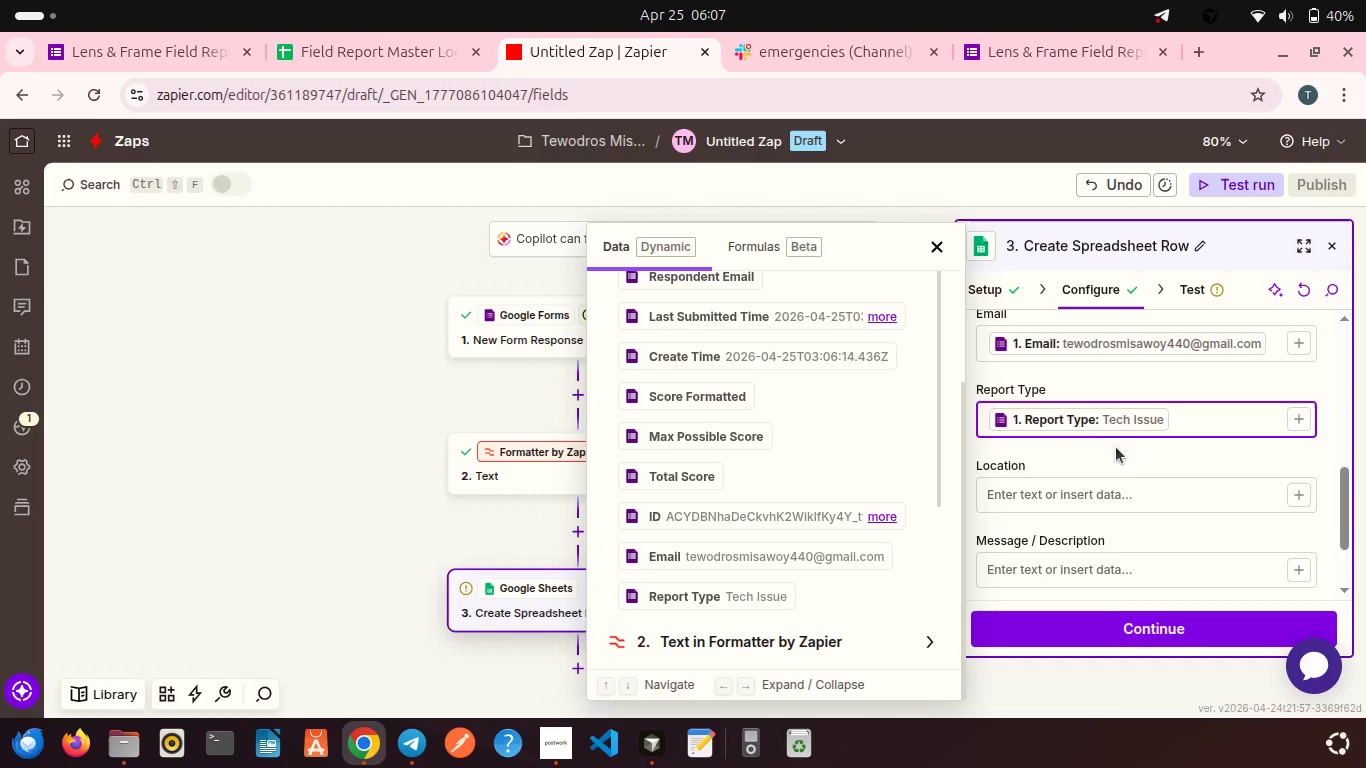 
left_click([1131, 444])
 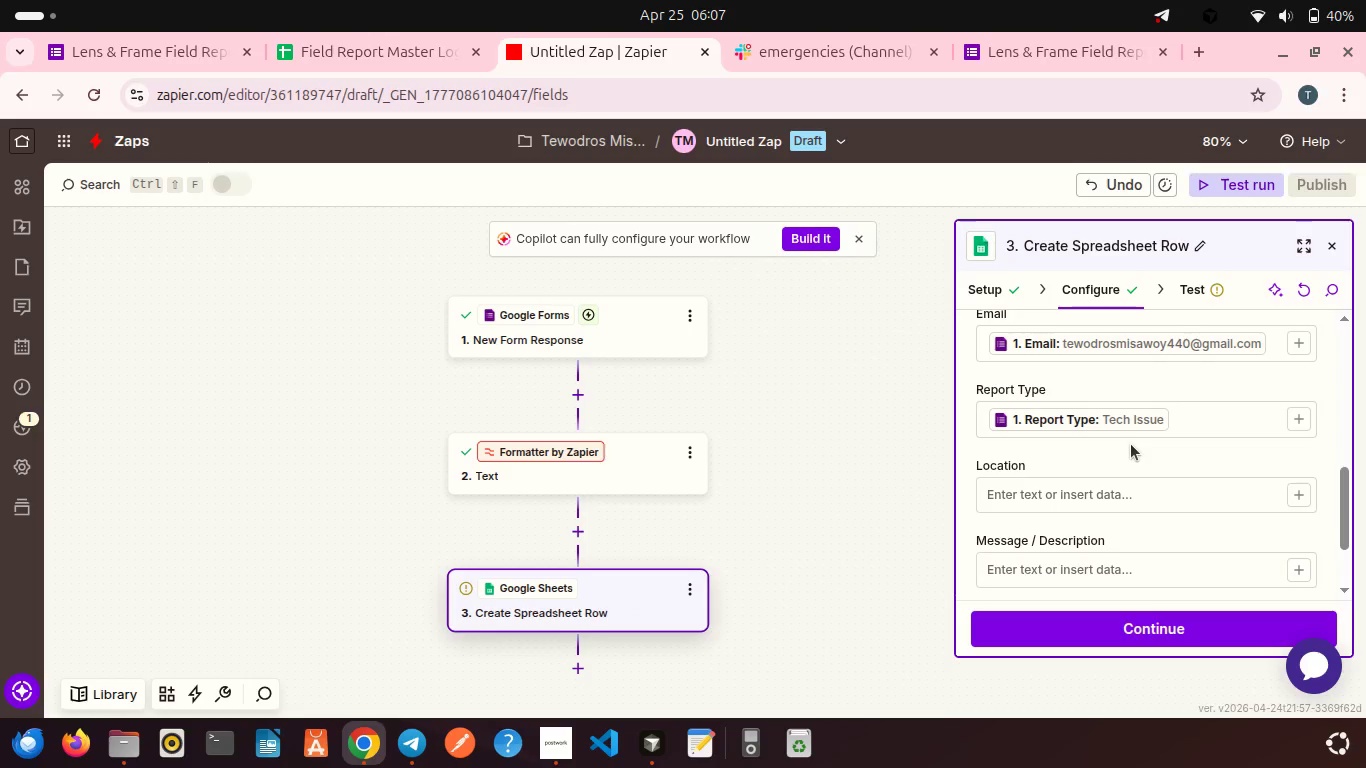 
scroll: coordinate [1131, 444], scroll_direction: down, amount: 1.0
 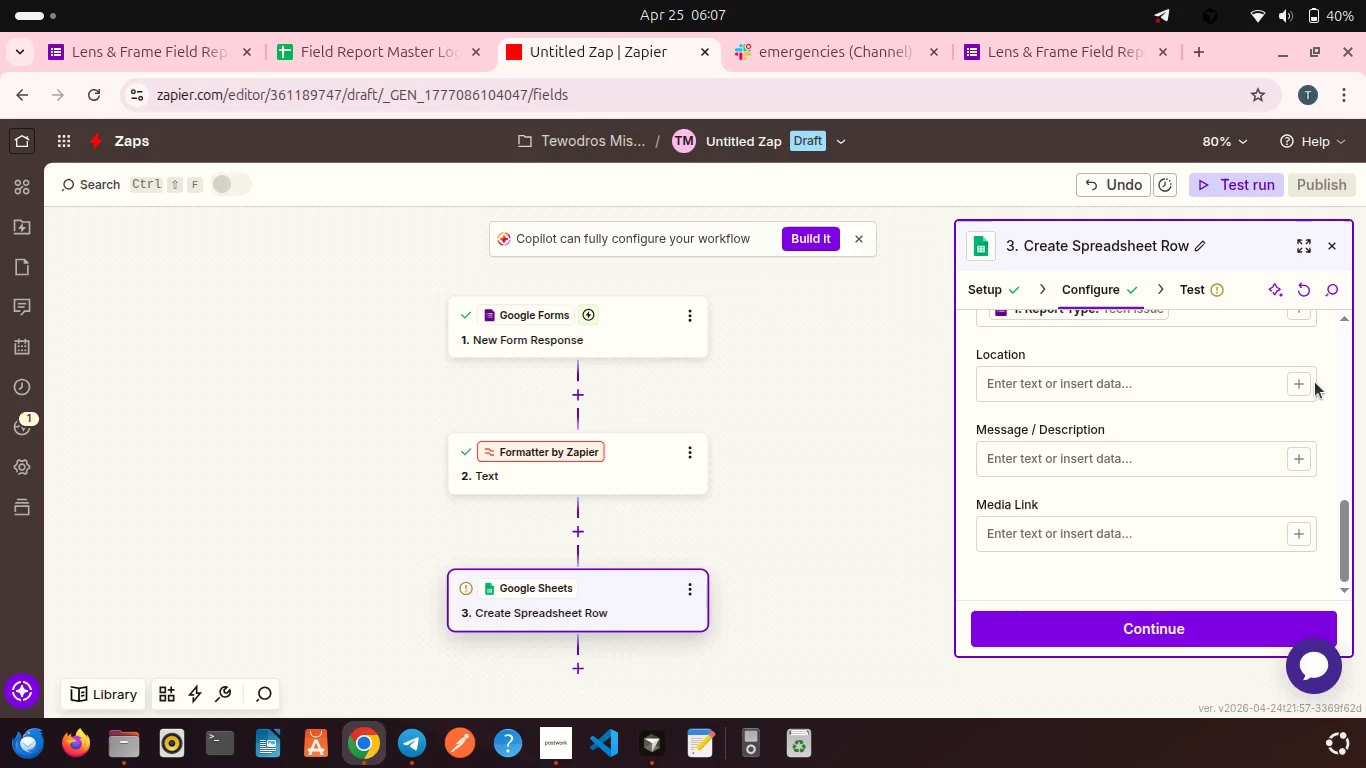 
left_click([1305, 384])
 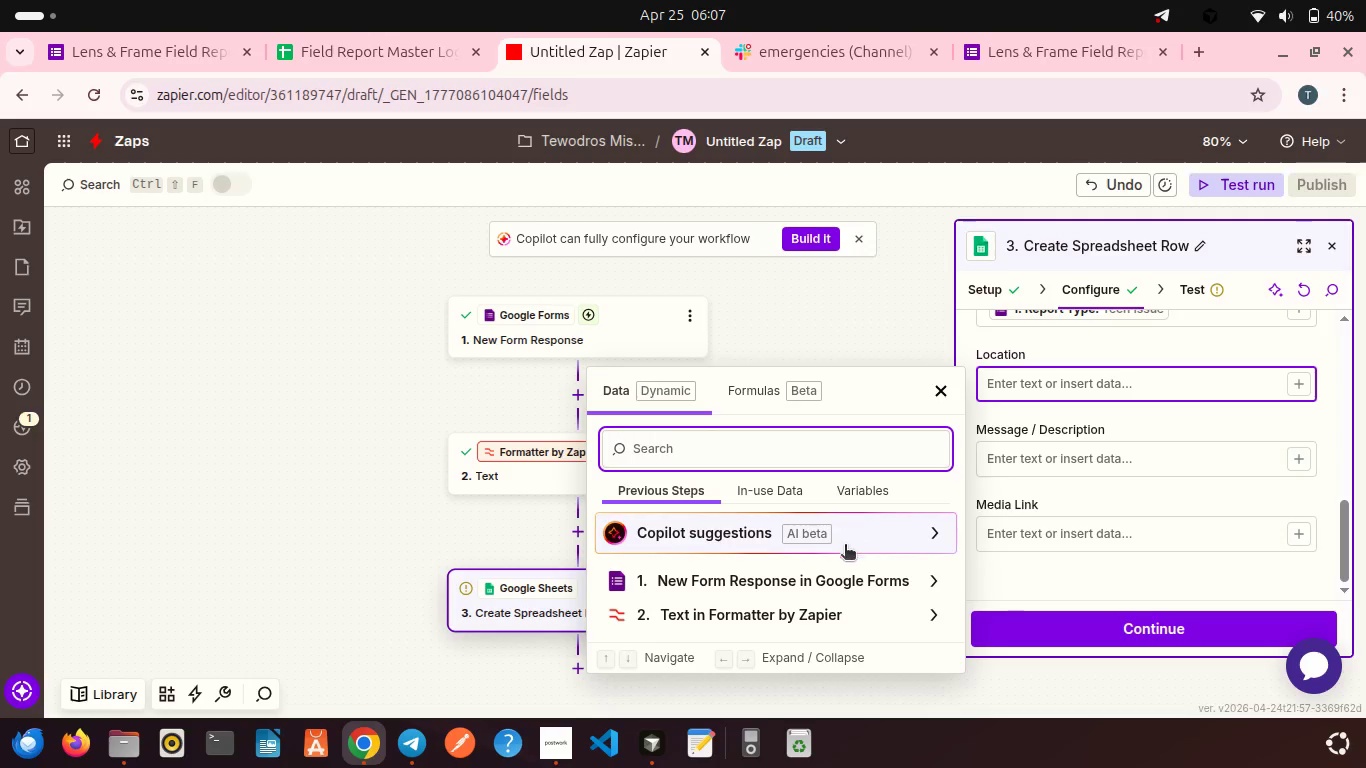 
left_click([834, 561])
 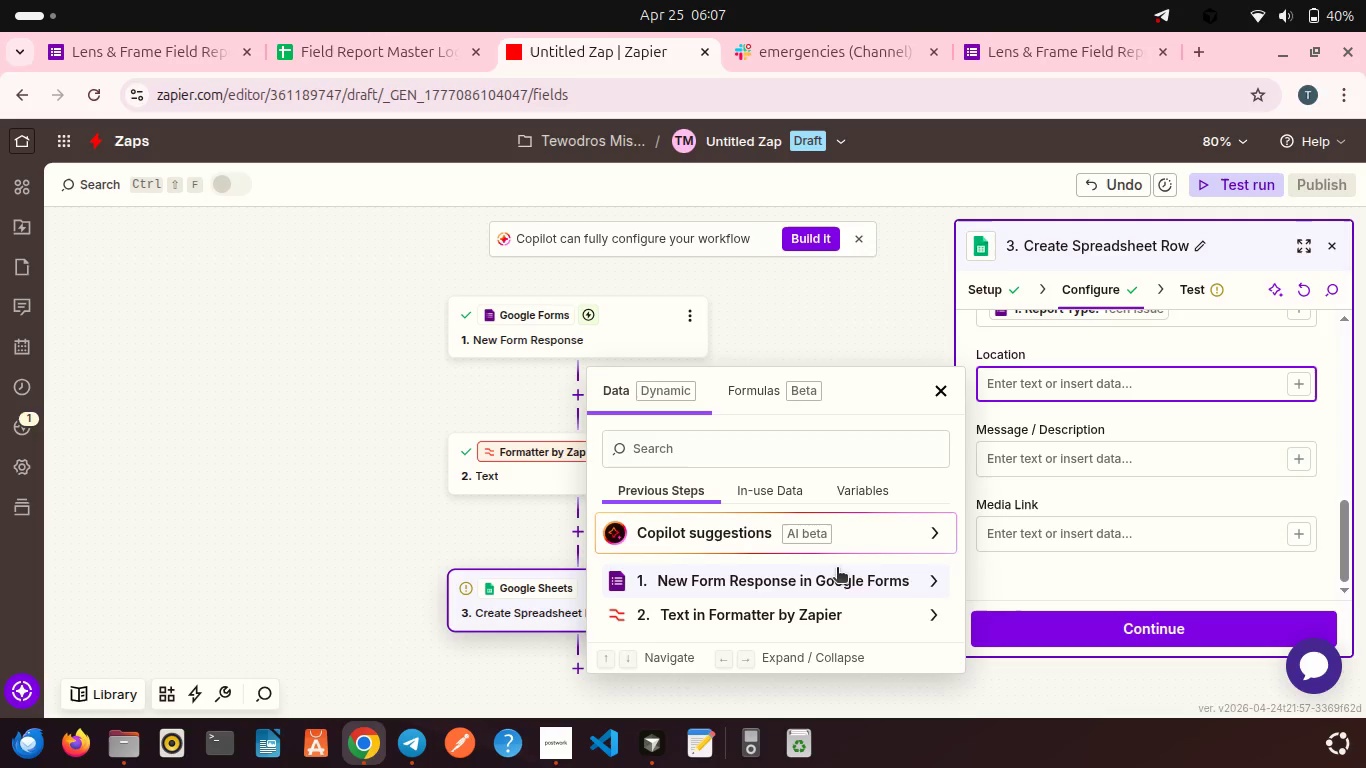 
left_click([837, 570])
 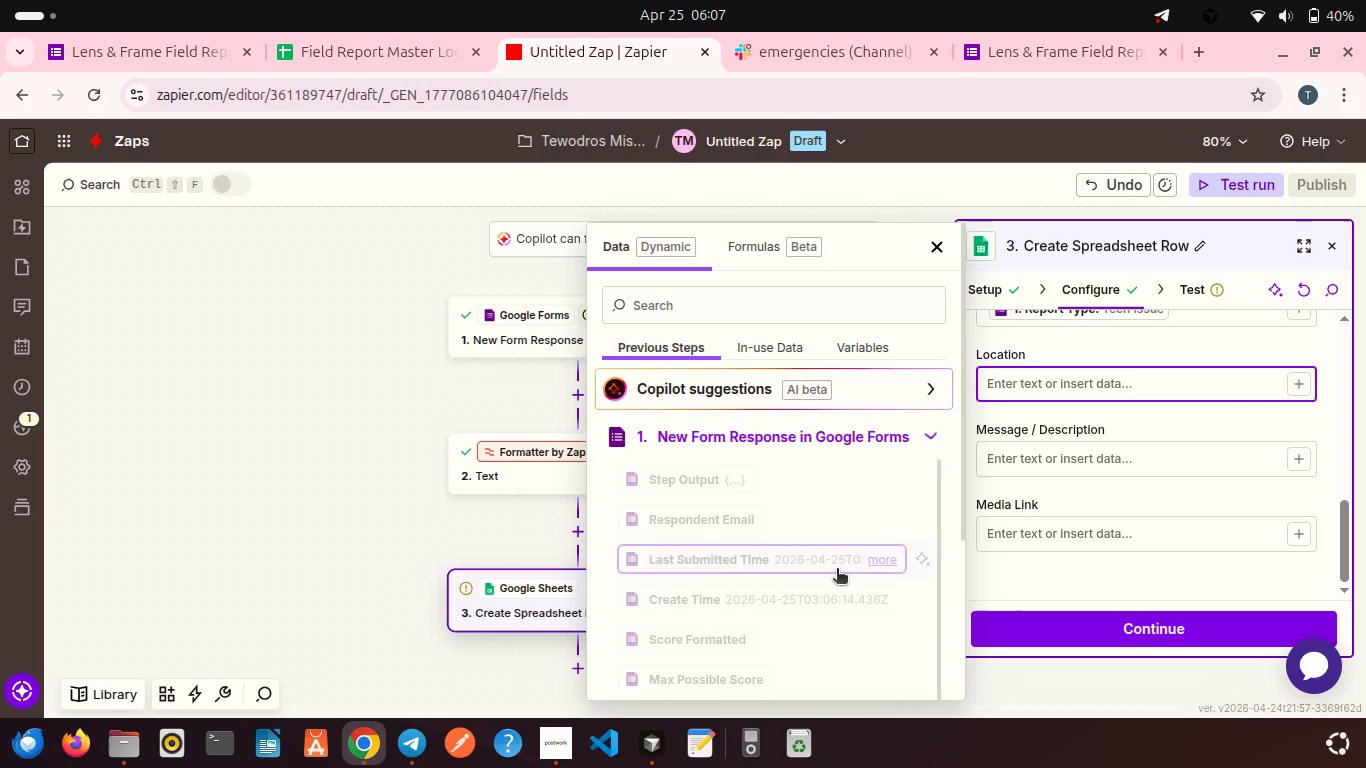 
scroll: coordinate [837, 570], scroll_direction: down, amount: 7.0
 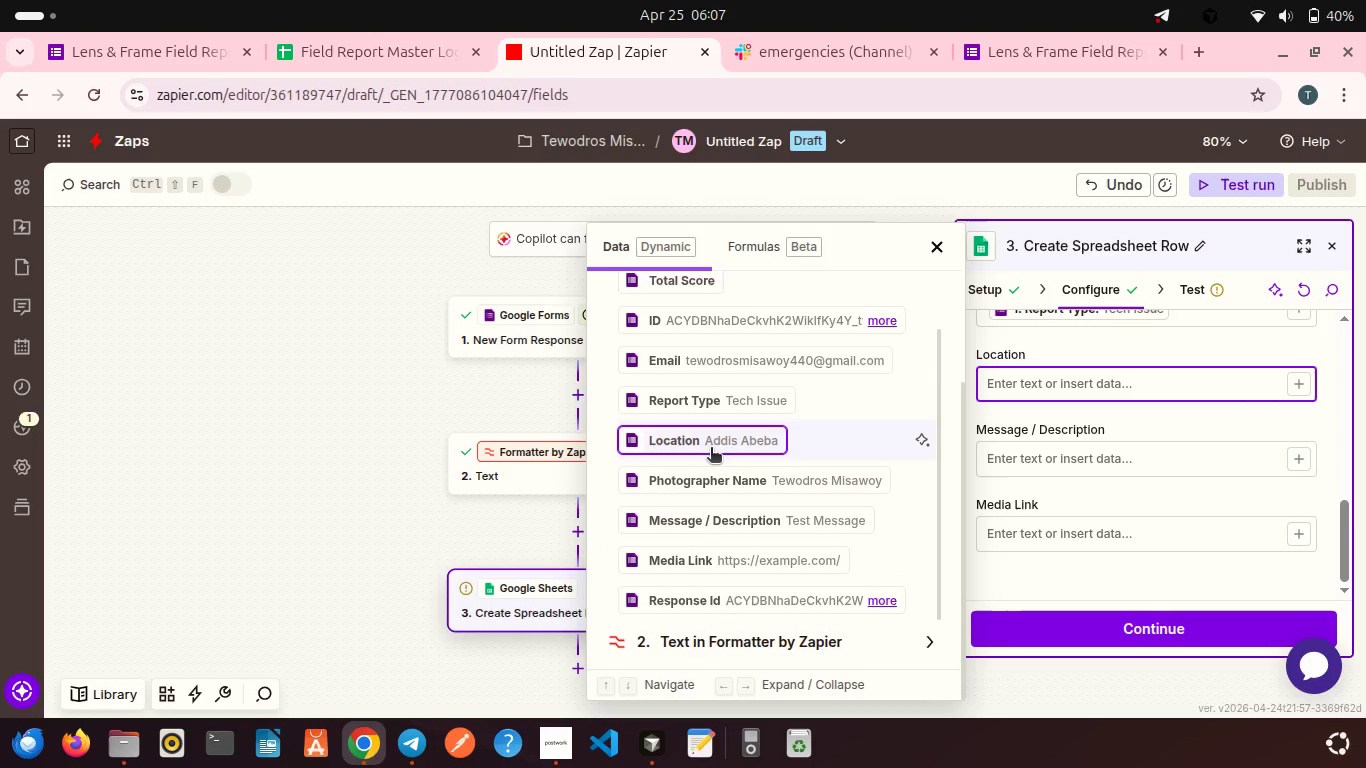 
left_click([711, 449])
 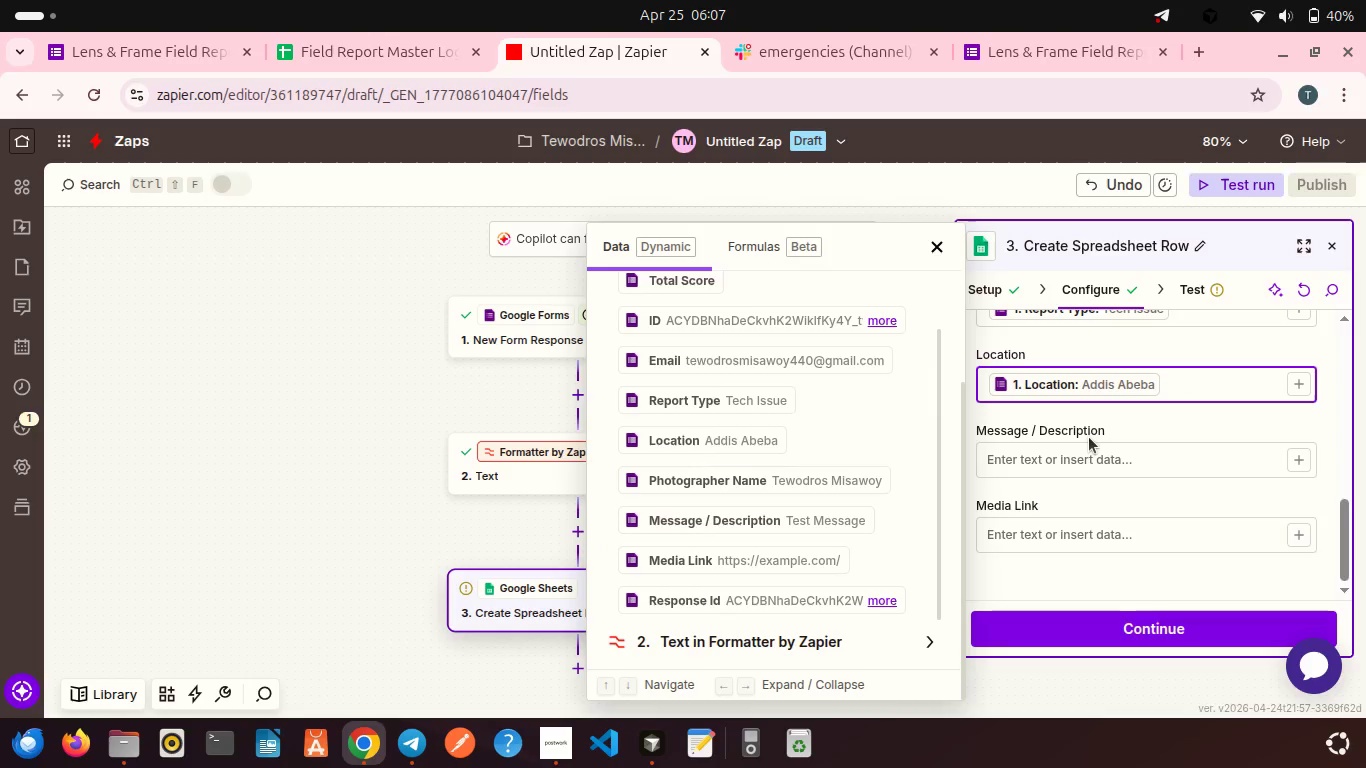 
left_click([1064, 424])
 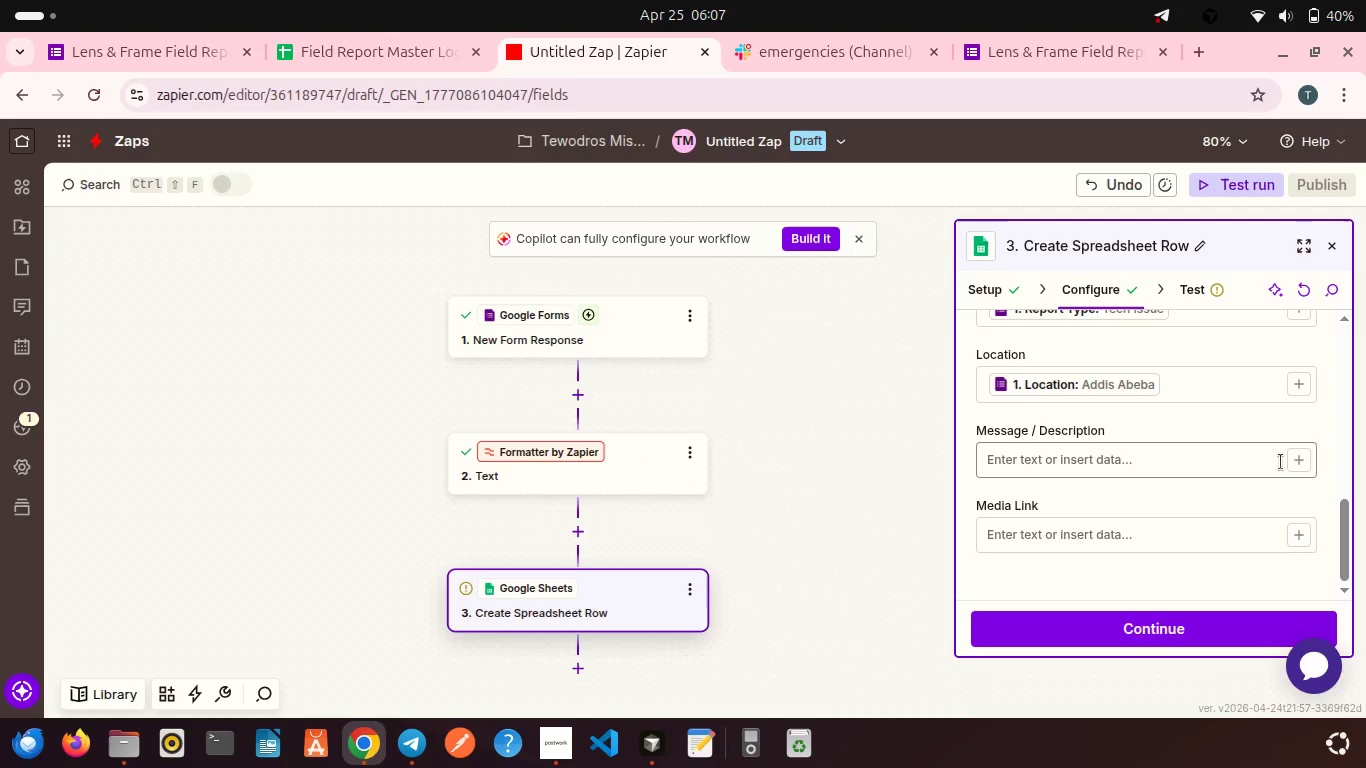 
left_click([1289, 462])
 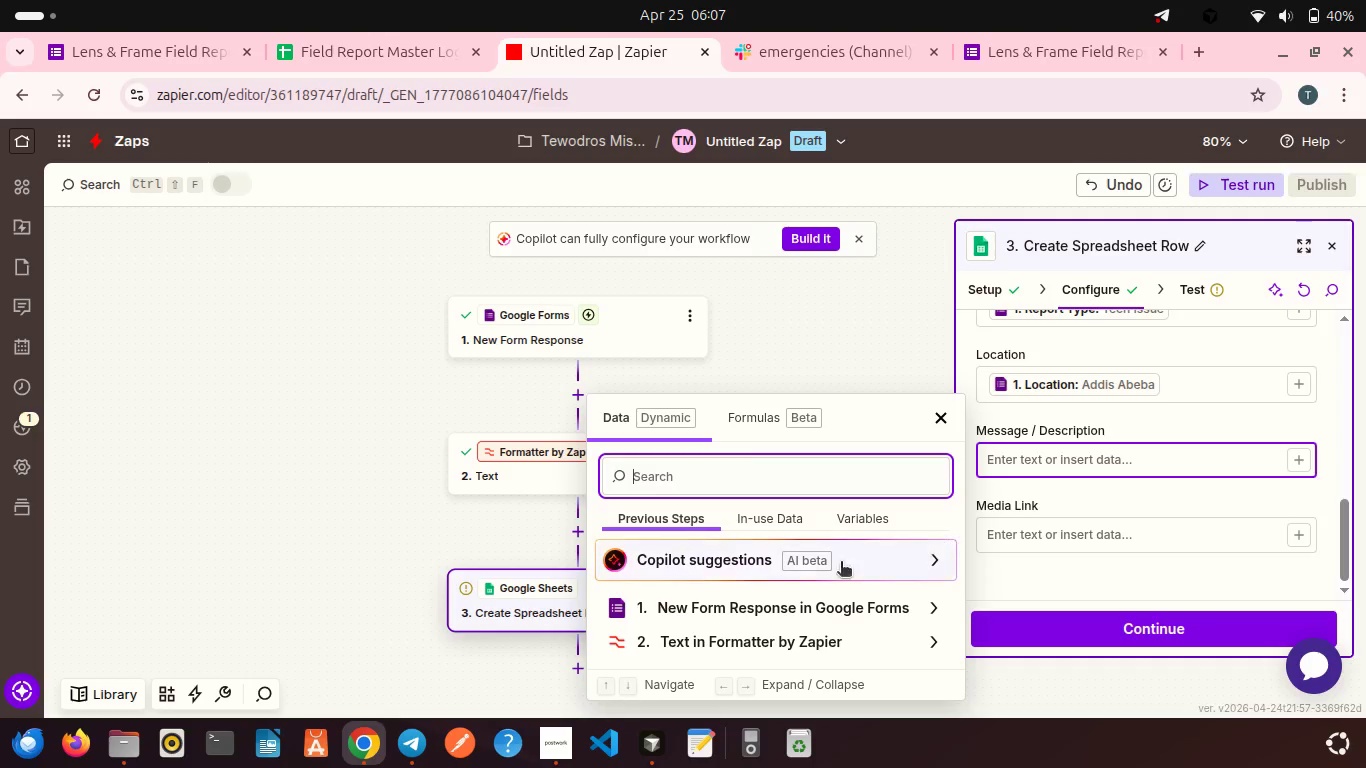 
left_click([757, 606])
 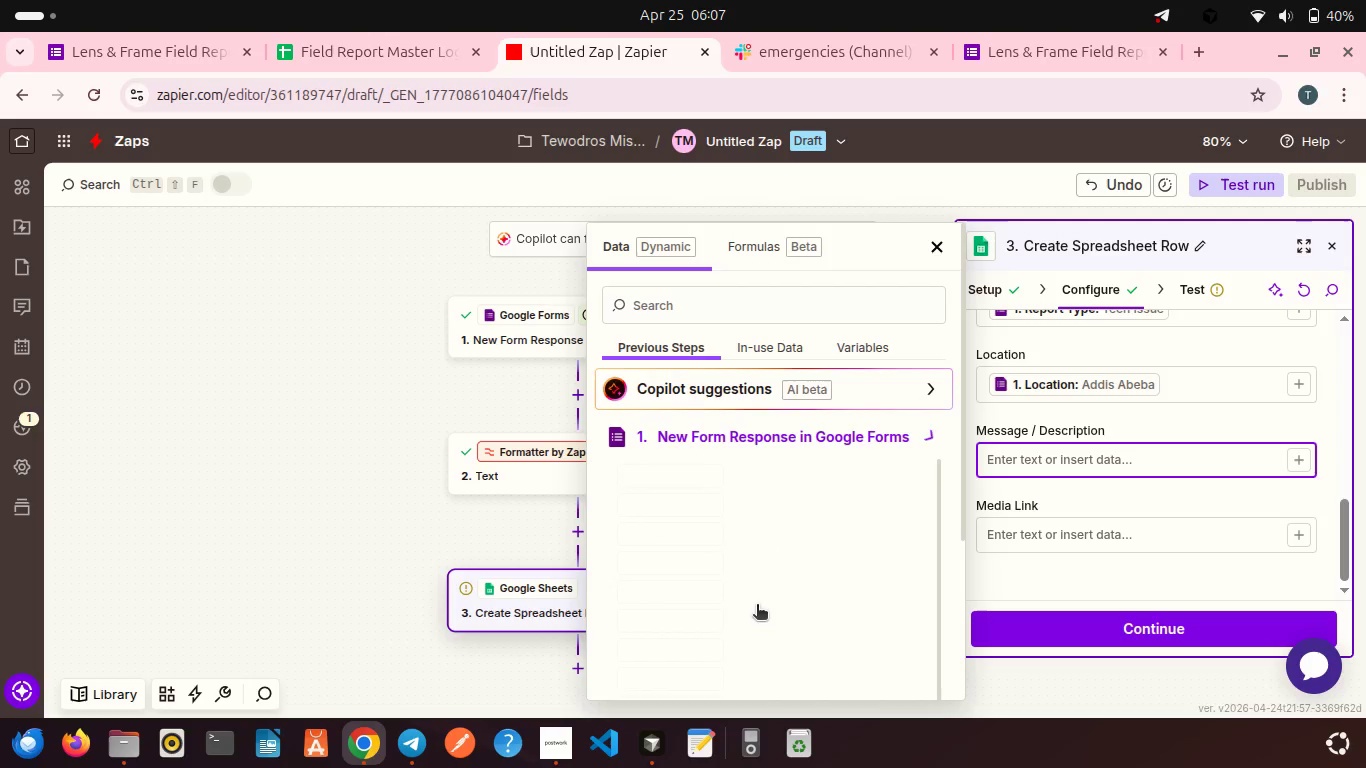 
scroll: coordinate [757, 606], scroll_direction: down, amount: 16.0
 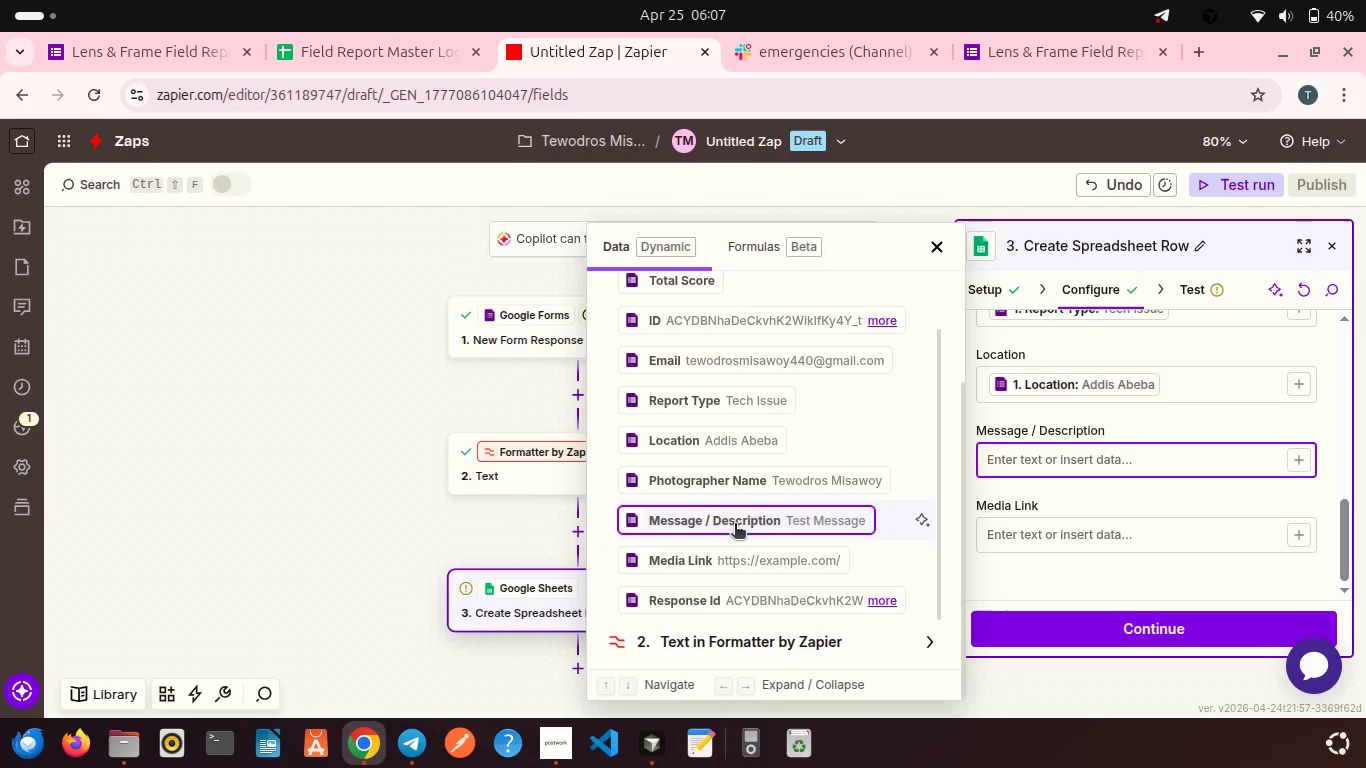 
left_click([735, 525])
 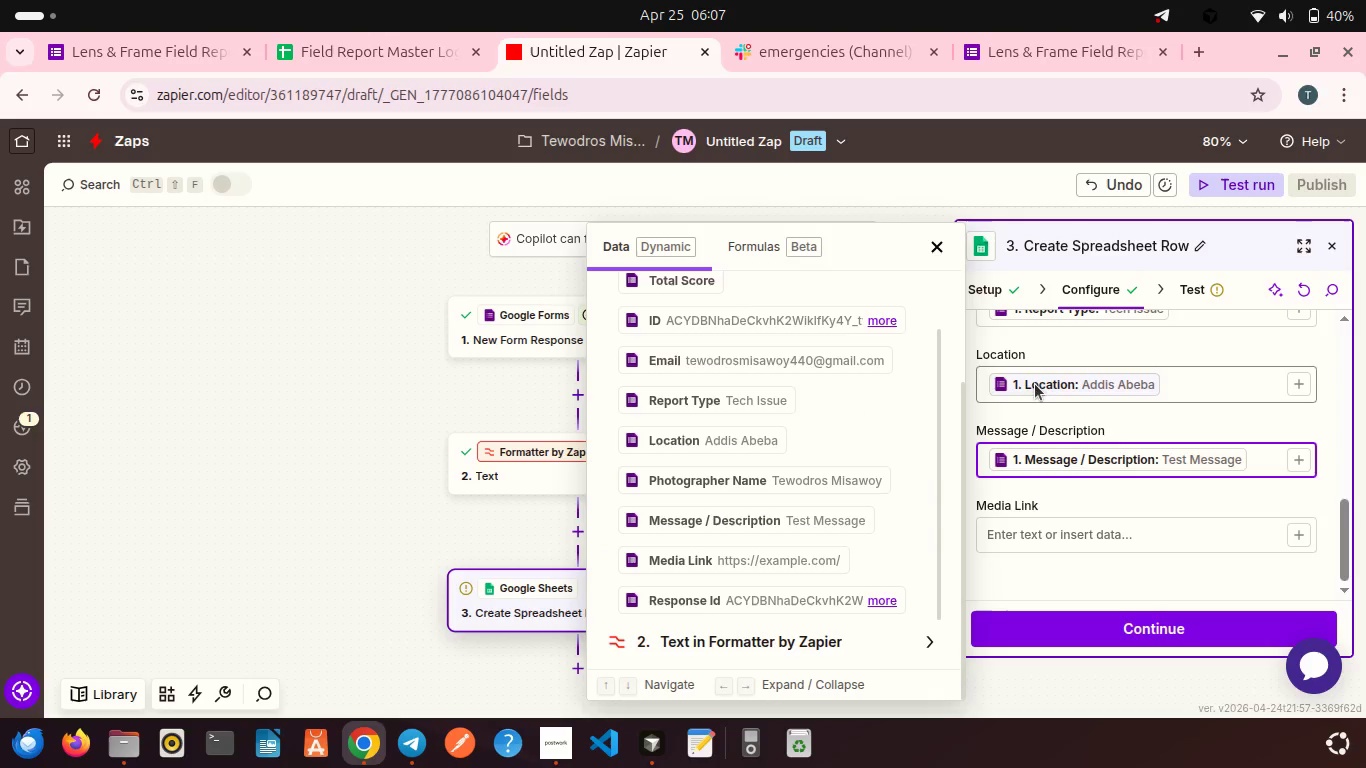 
left_click([1006, 425])
 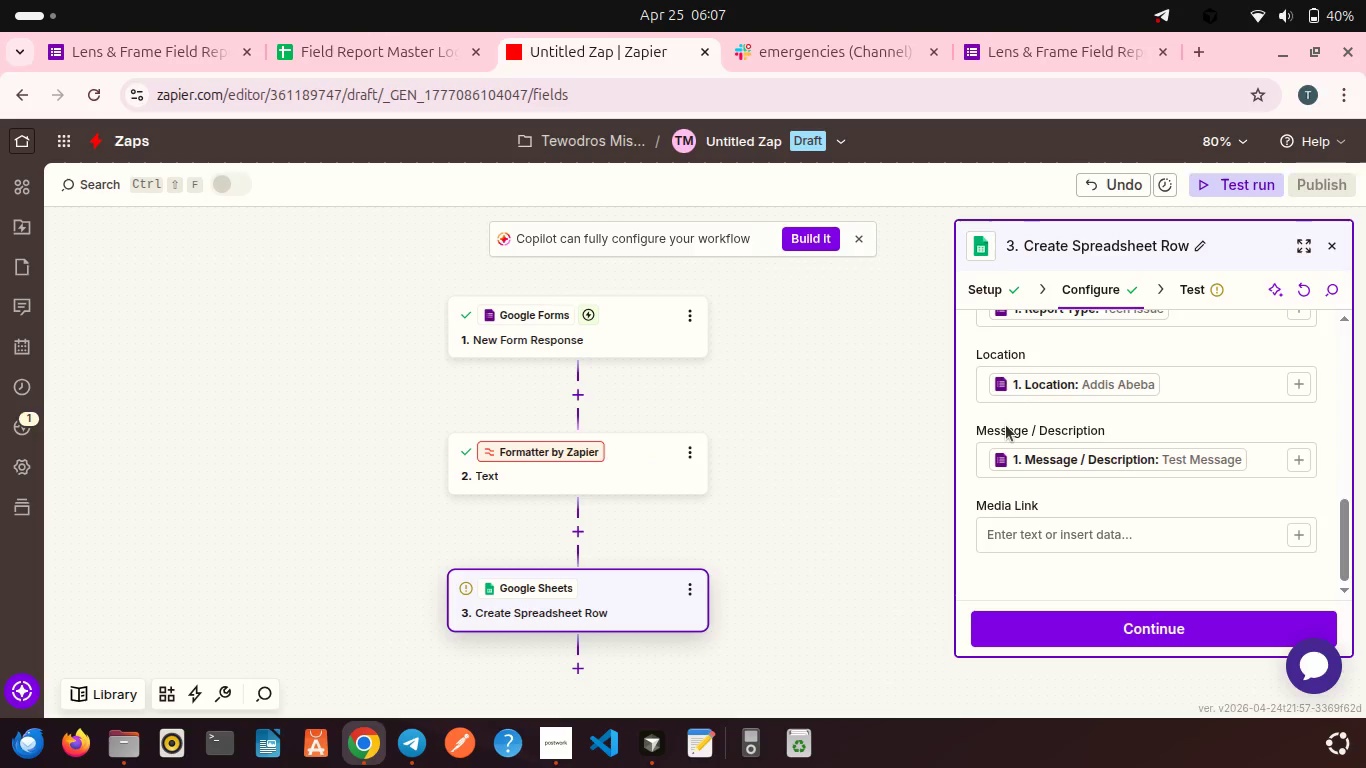 
scroll: coordinate [1006, 425], scroll_direction: down, amount: 1.0
 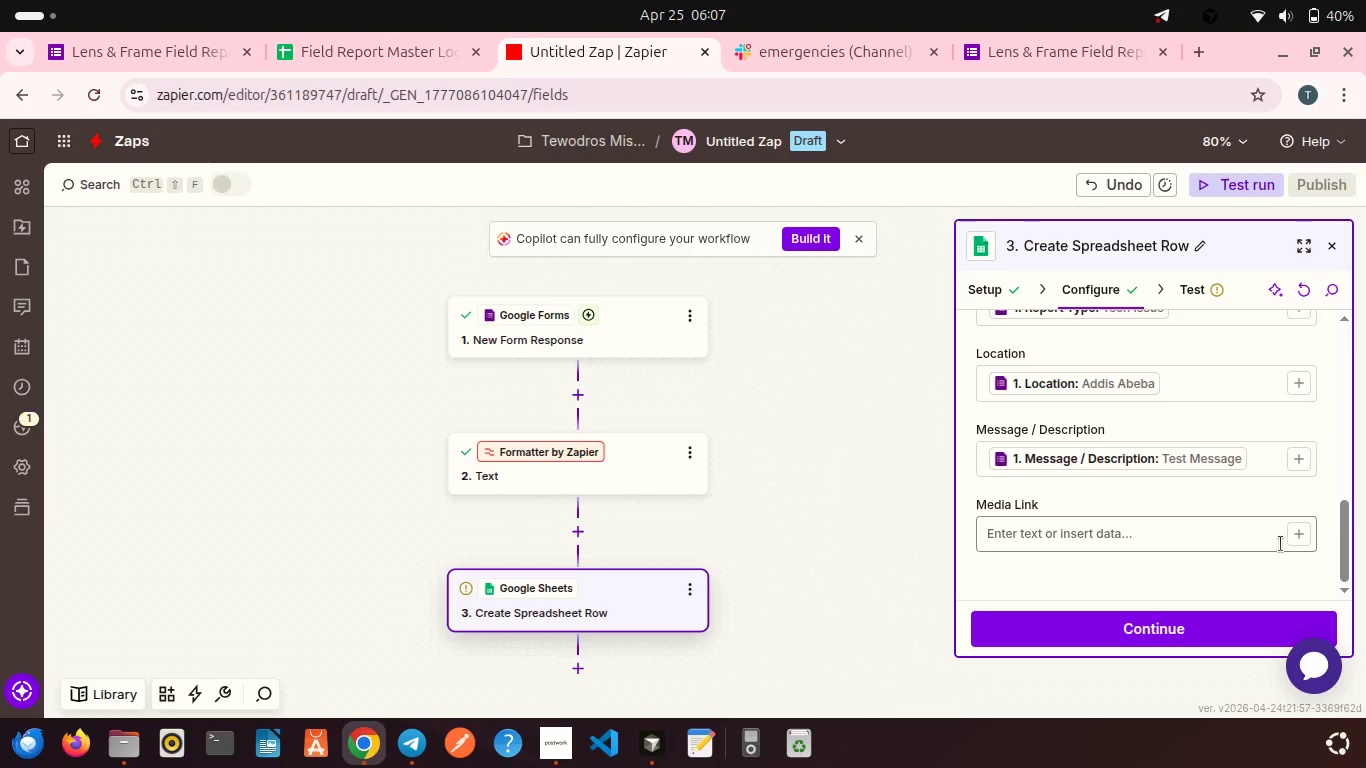 
left_click([1291, 531])
 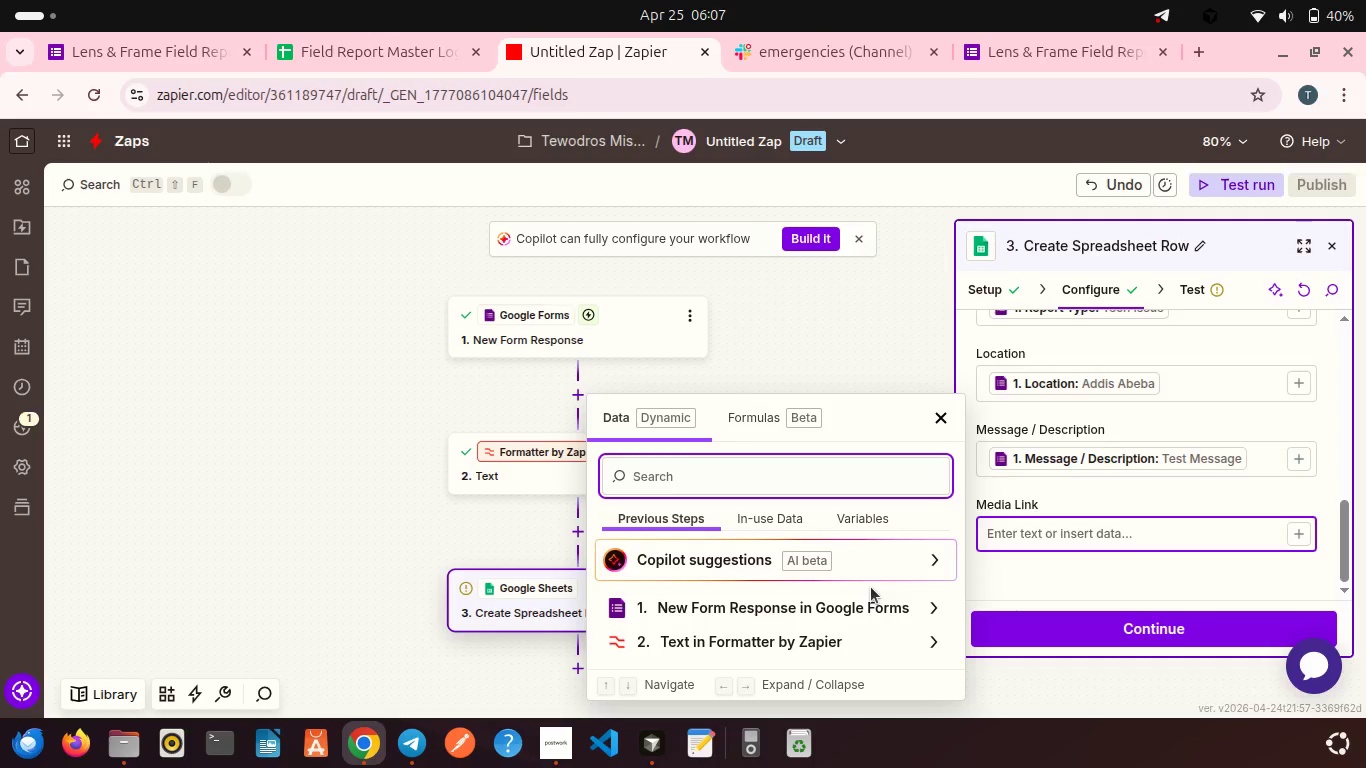 
left_click([868, 599])
 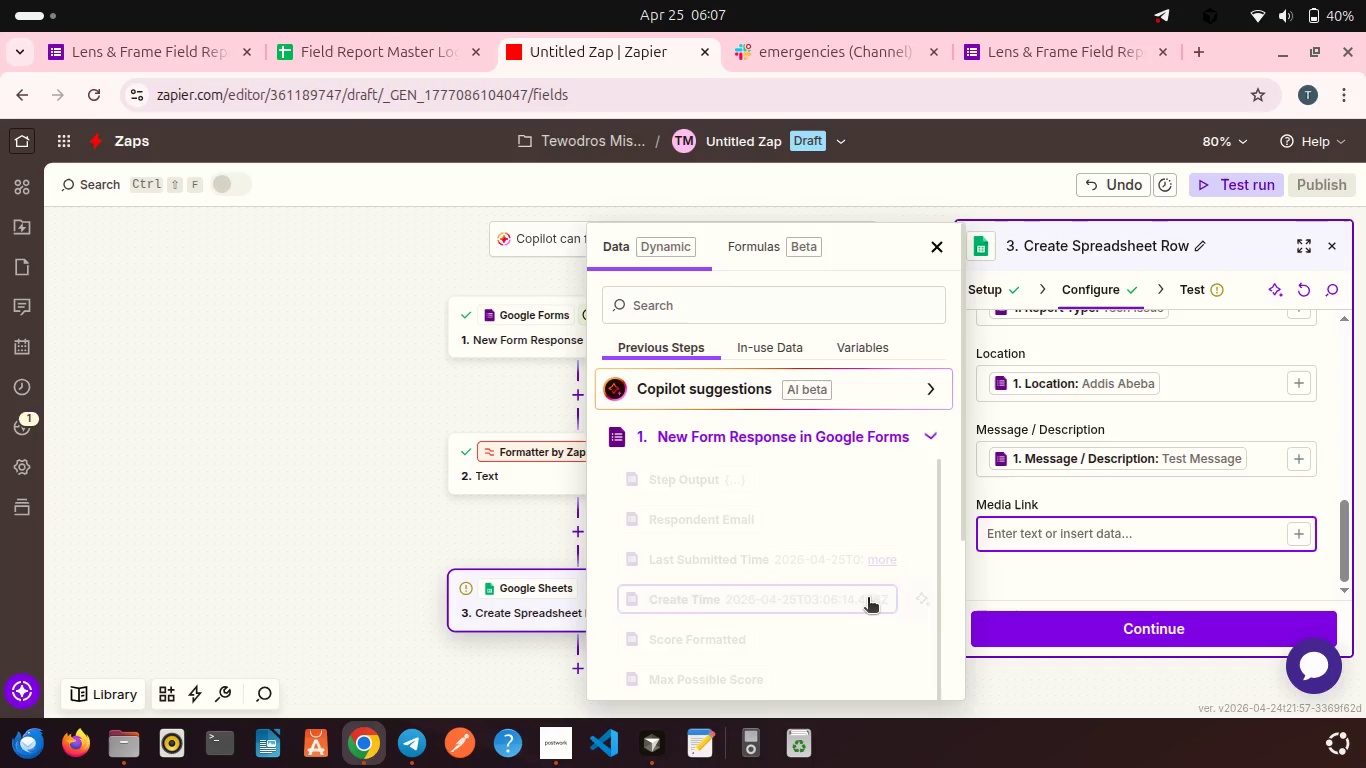 
scroll: coordinate [868, 599], scroll_direction: down, amount: 16.0
 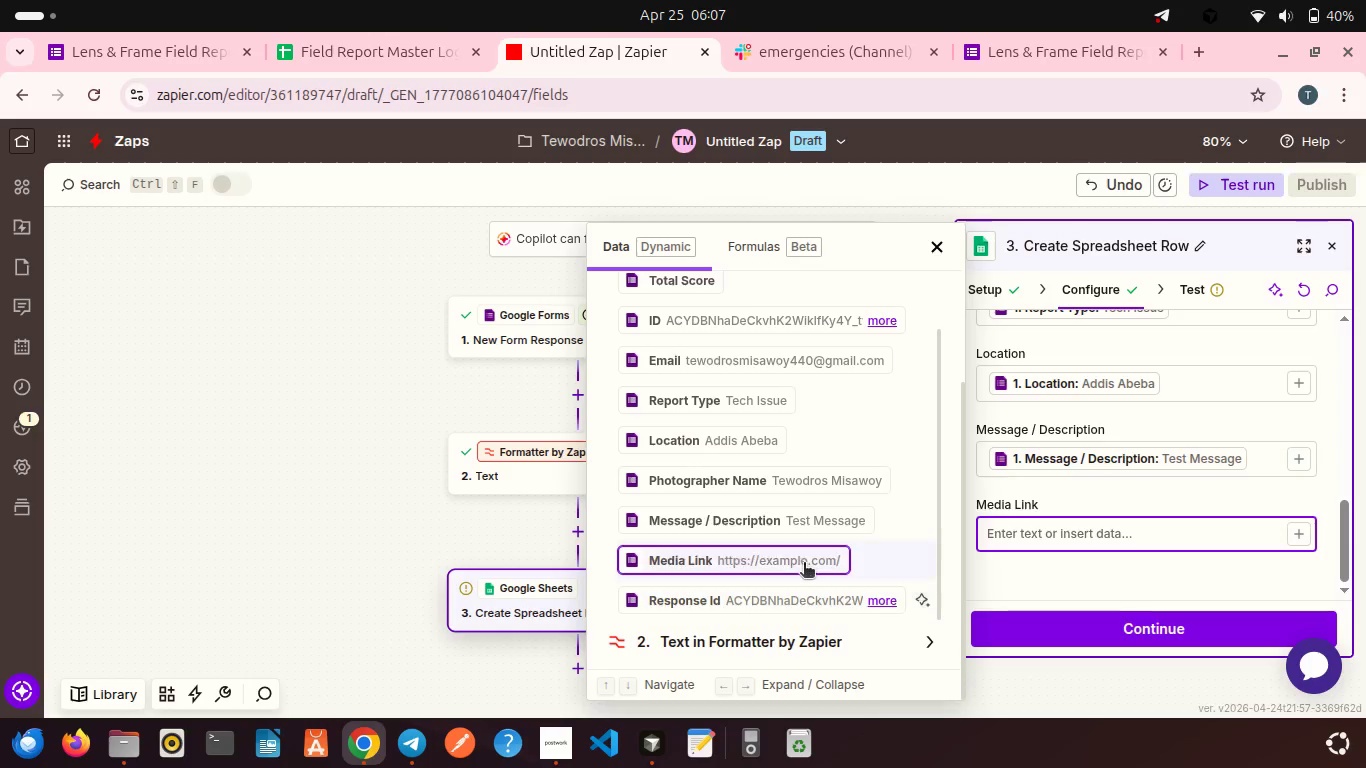 
left_click([804, 564])
 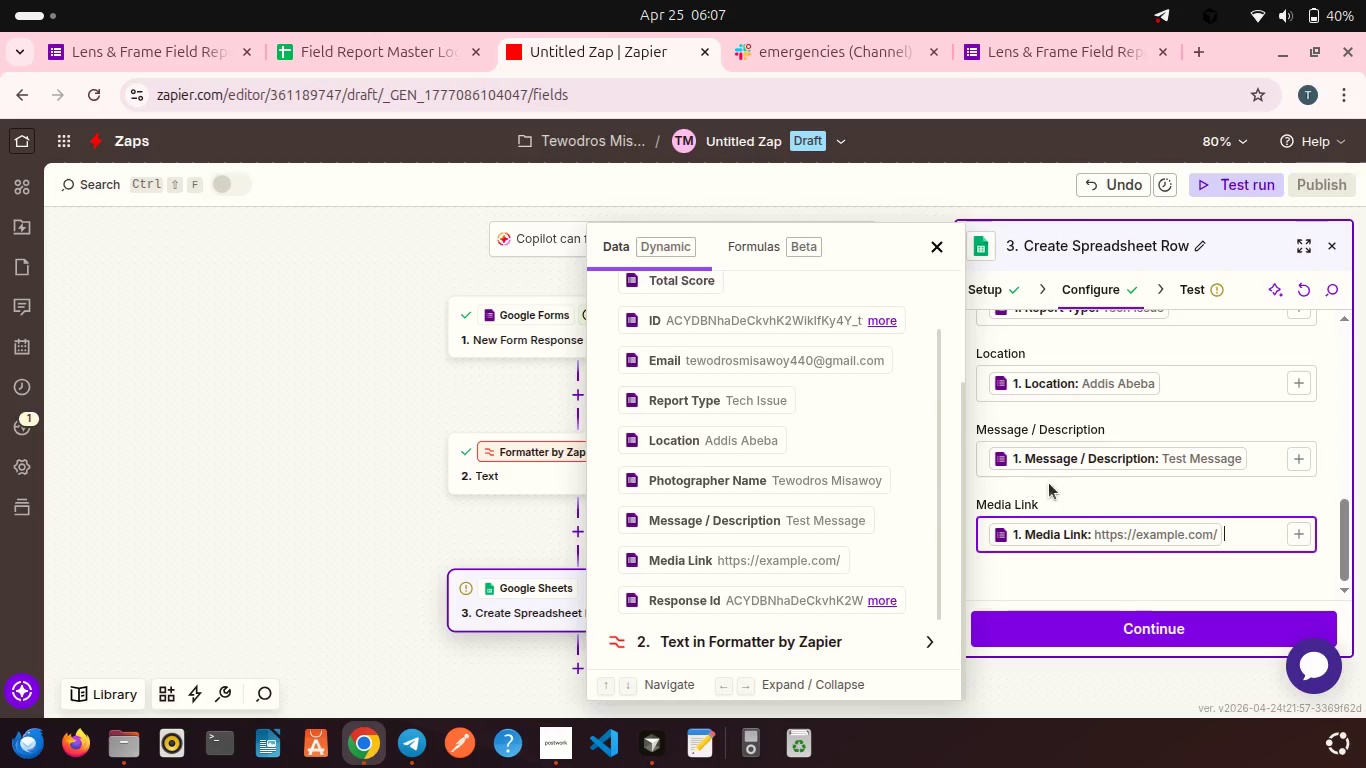 
left_click([1068, 481])
 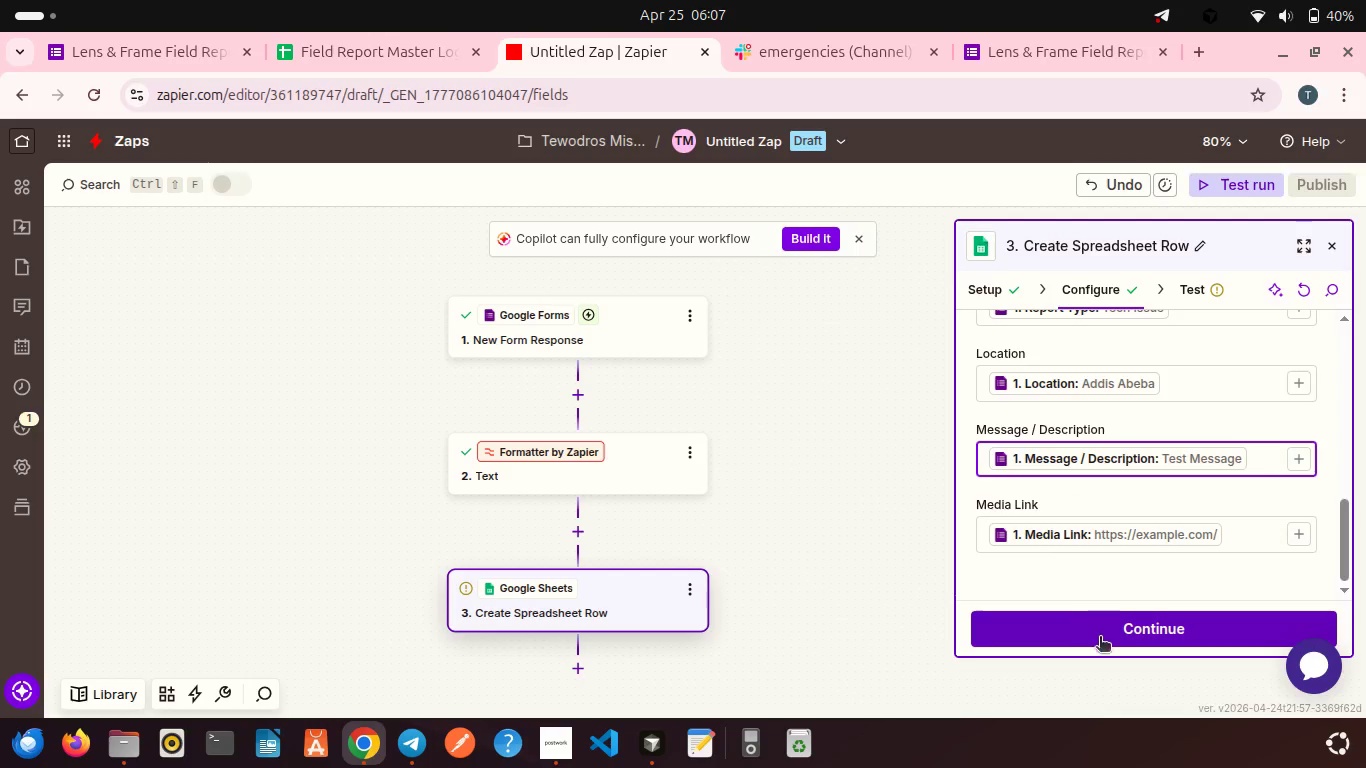 
left_click([1101, 639])
 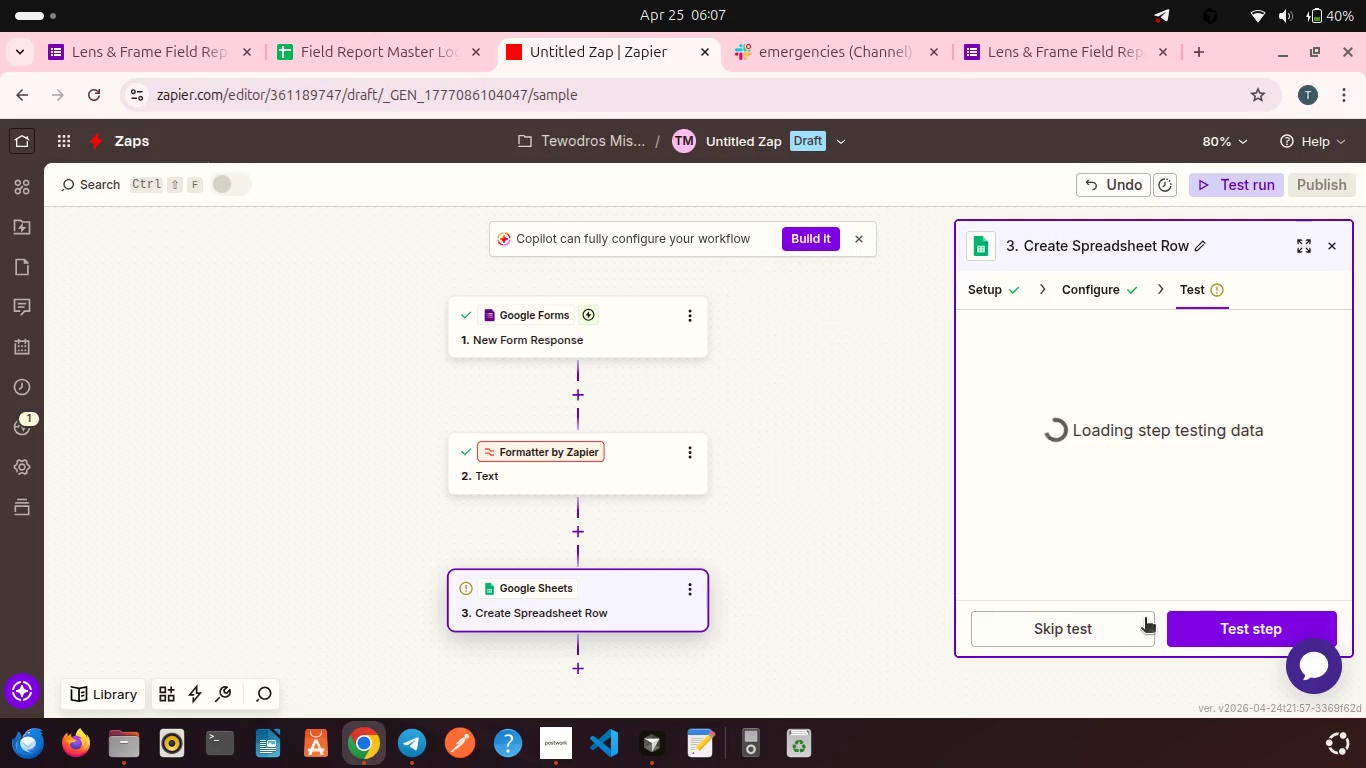 
left_click([1234, 621])
 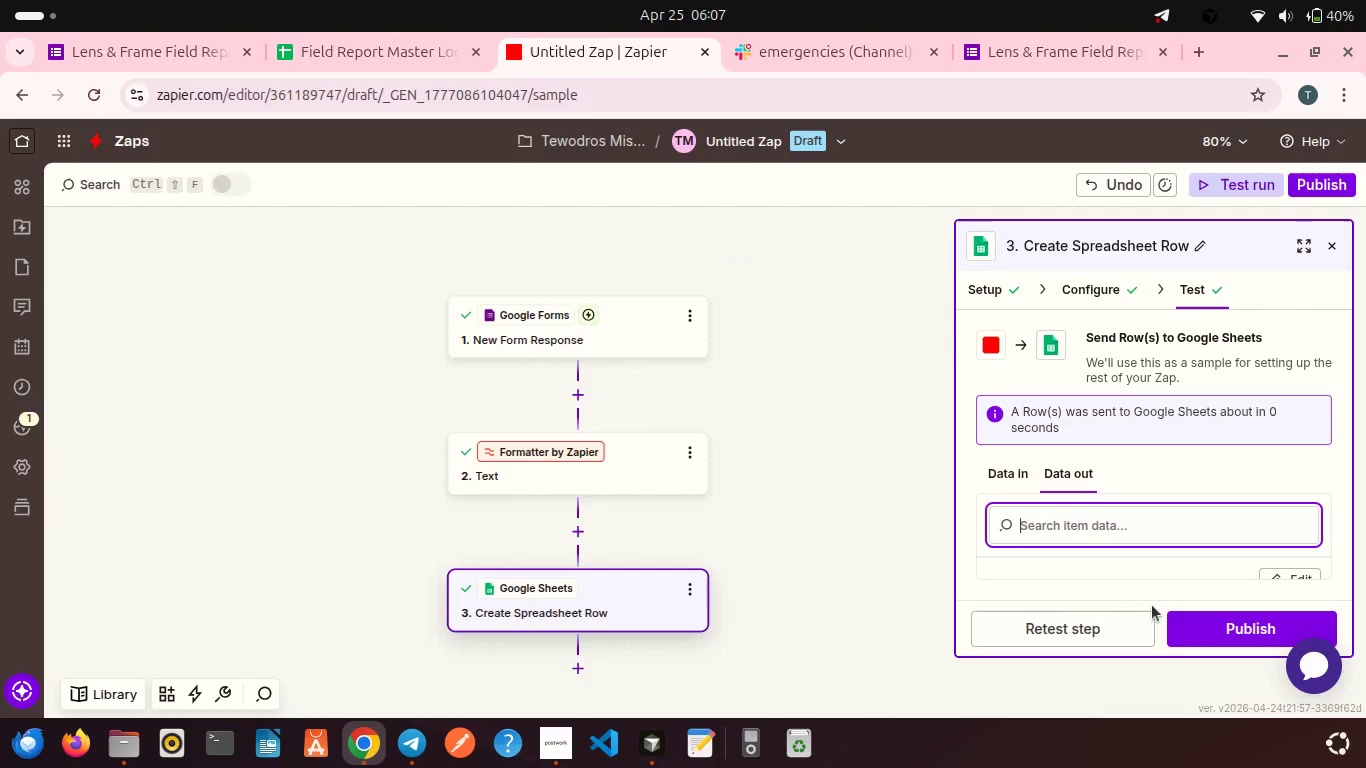 
wait(5.68)
 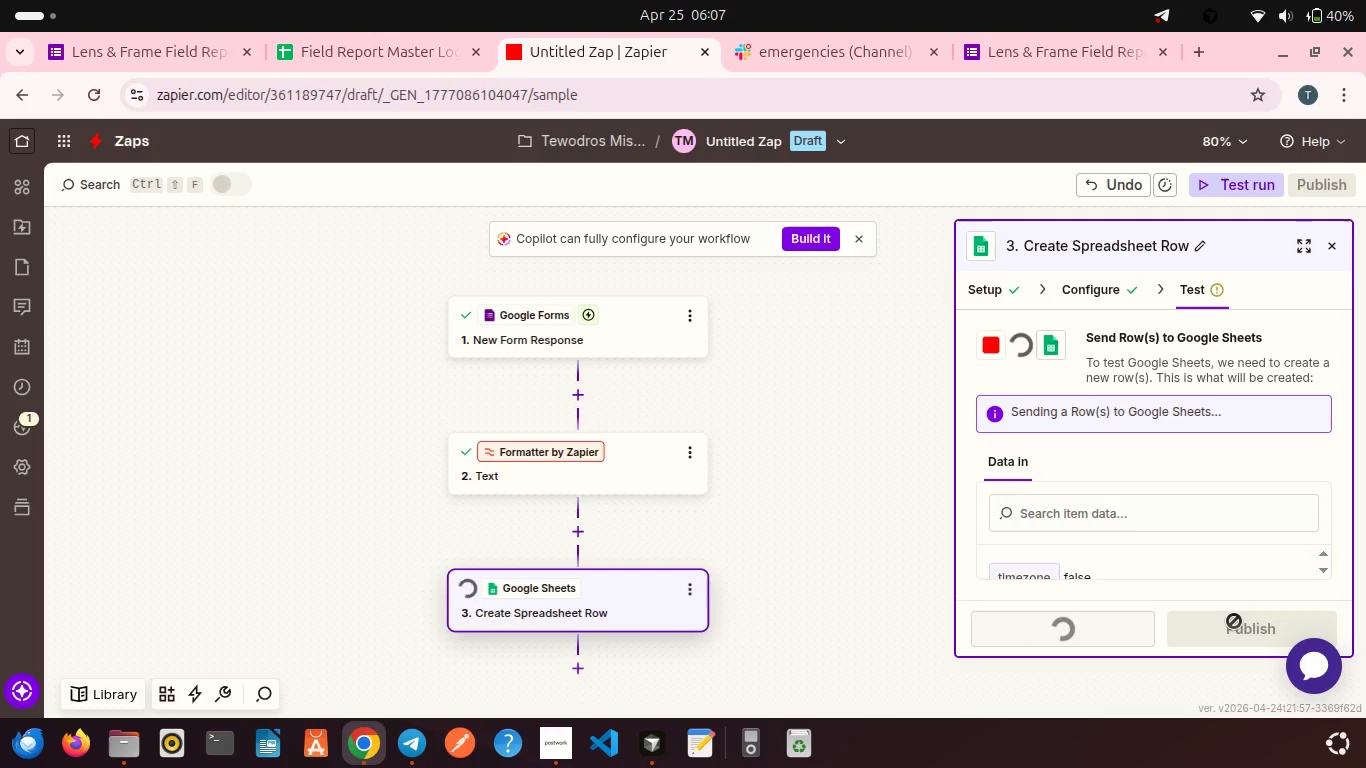 
scroll: coordinate [822, 578], scroll_direction: down, amount: 2.0
 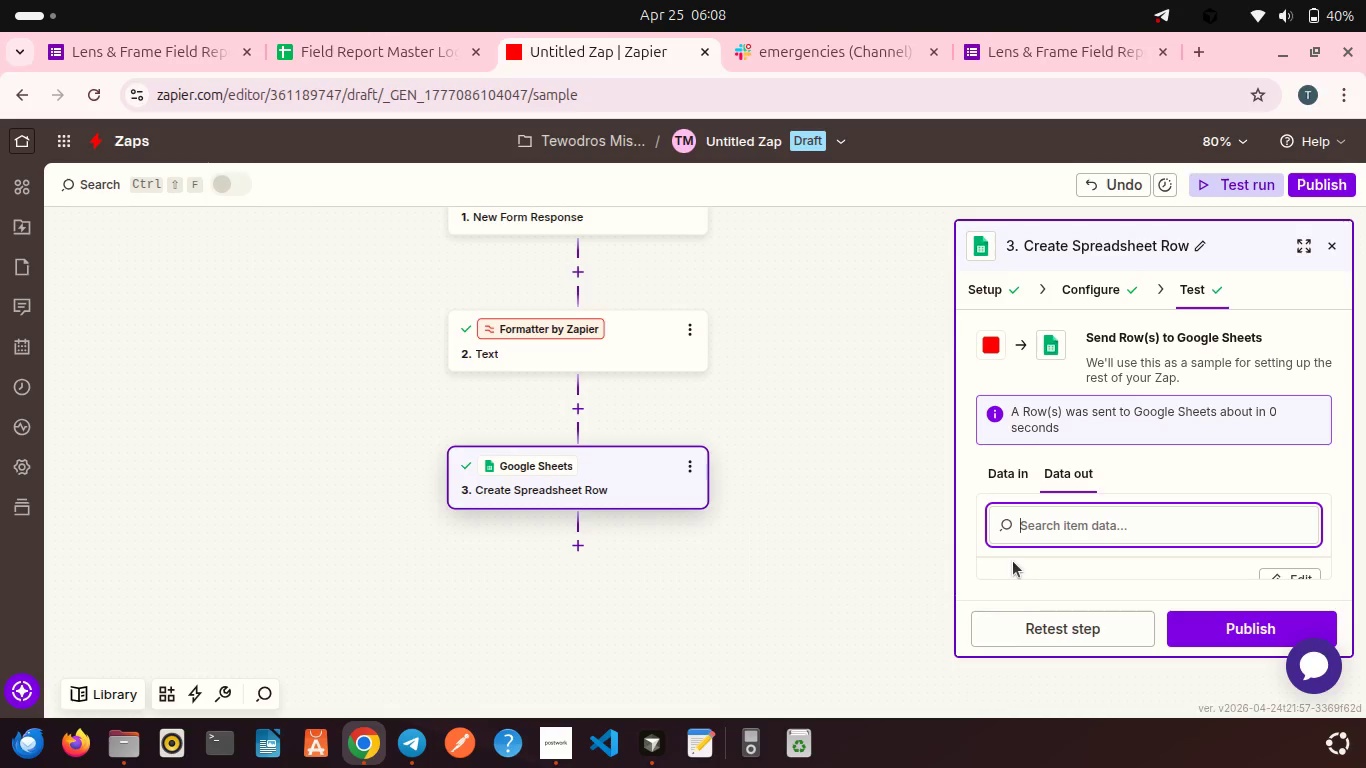 
wait(14.81)
 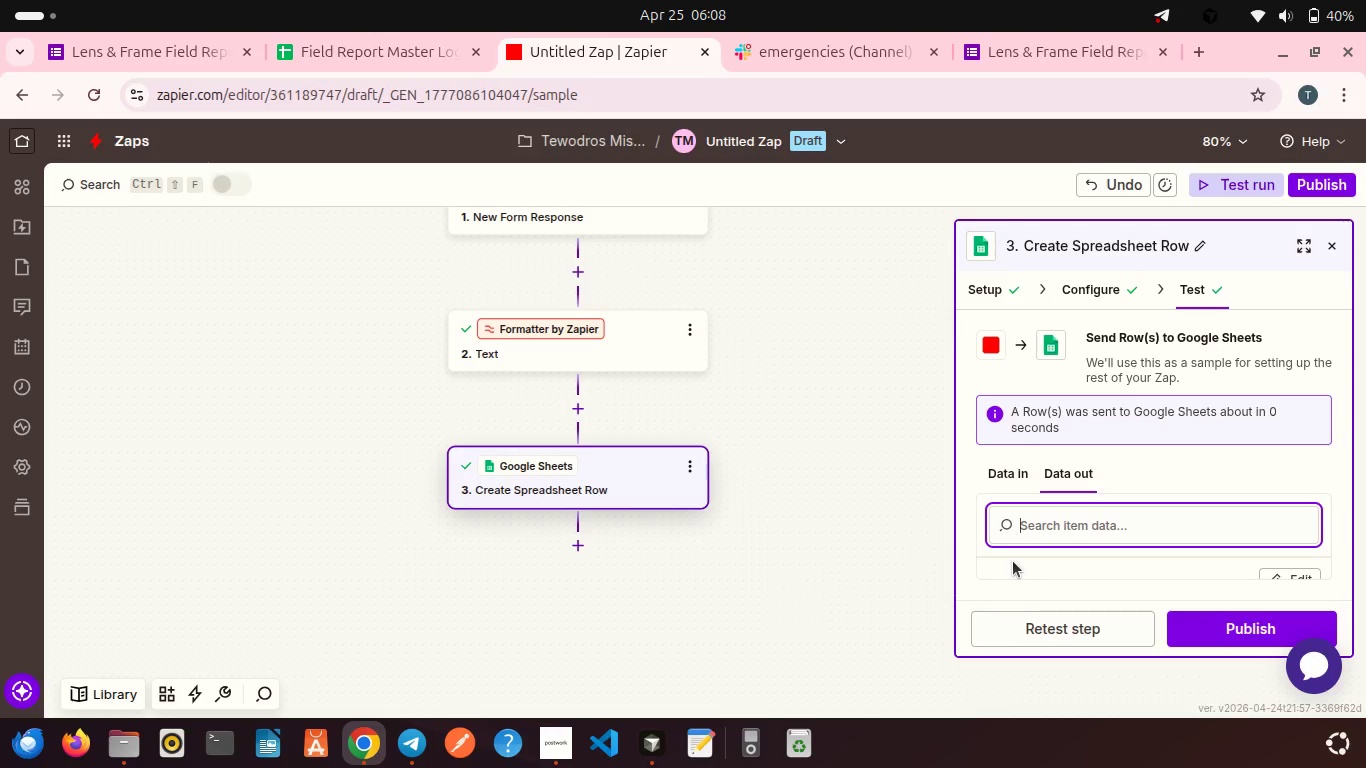 
left_click([192, 51])
 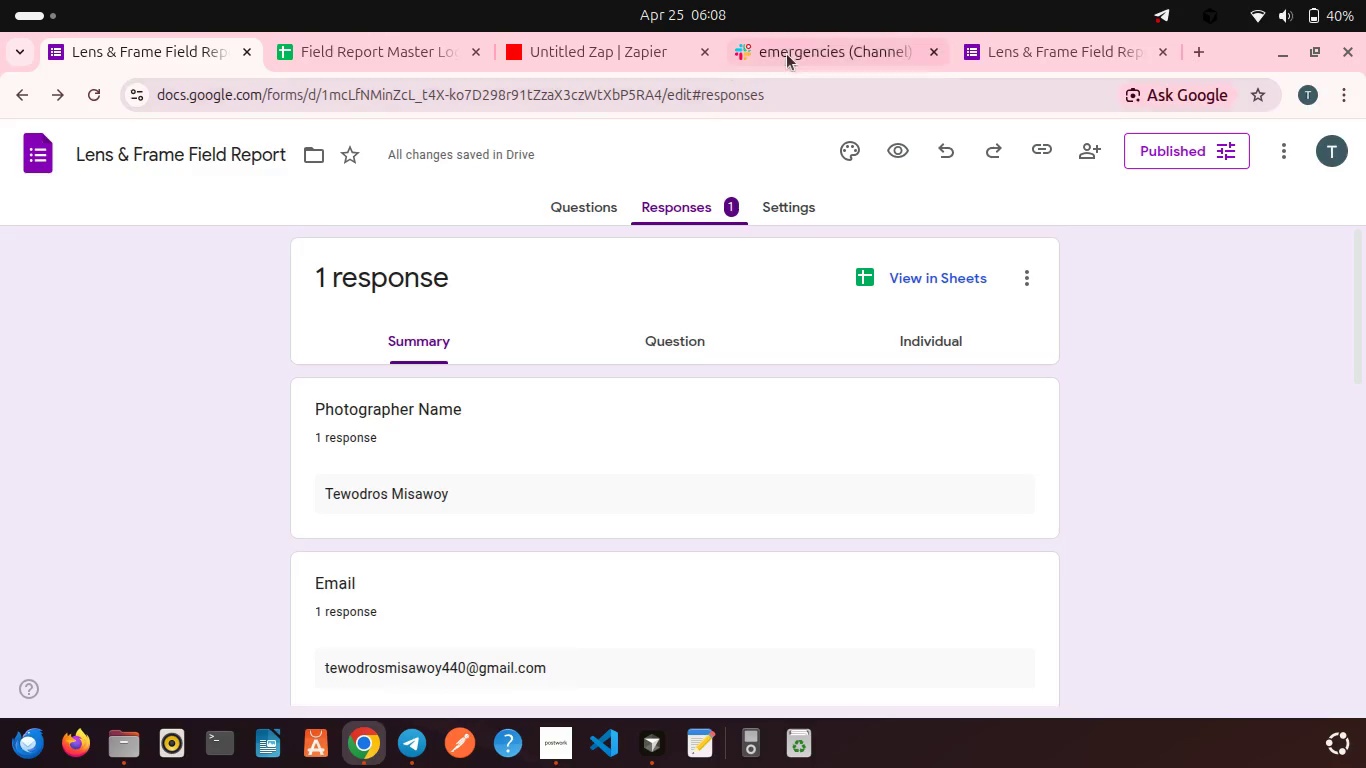 
left_click([980, 50])
 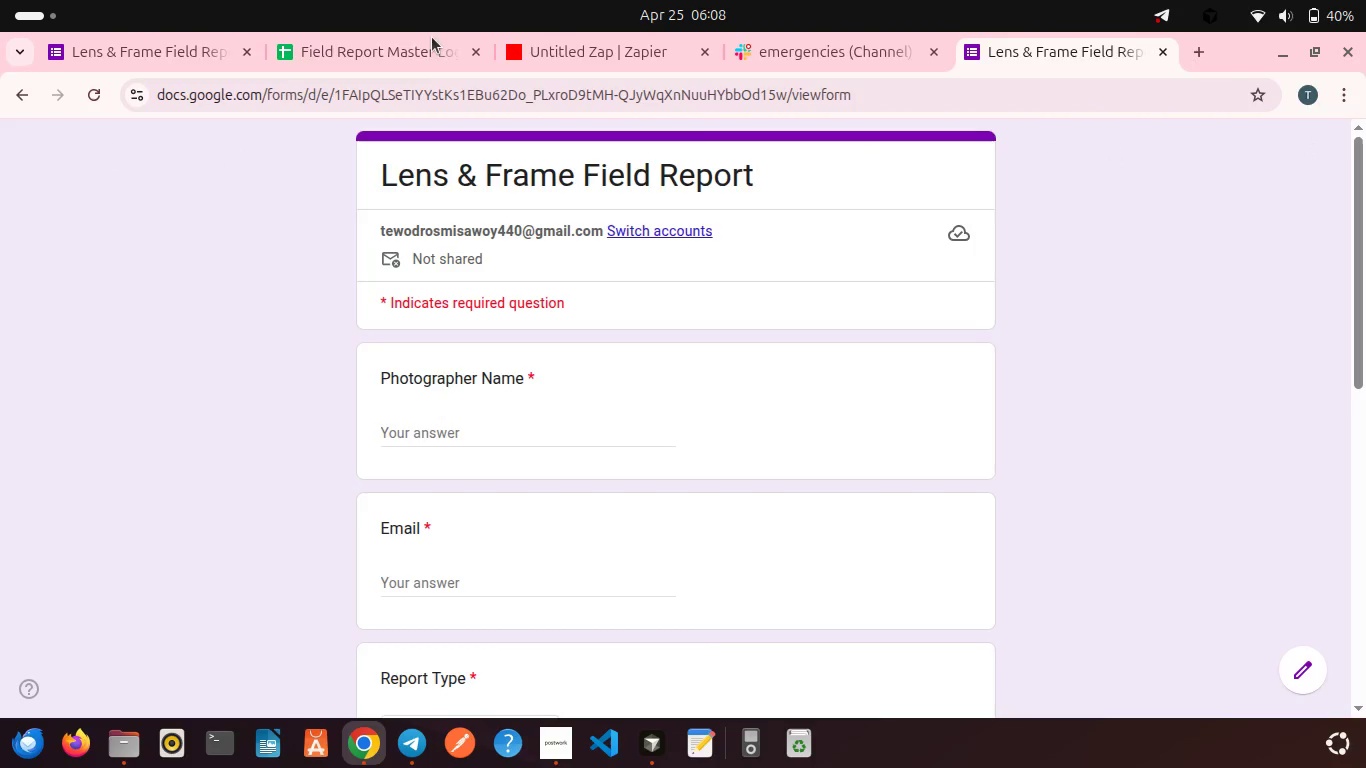 
left_click([423, 57])
 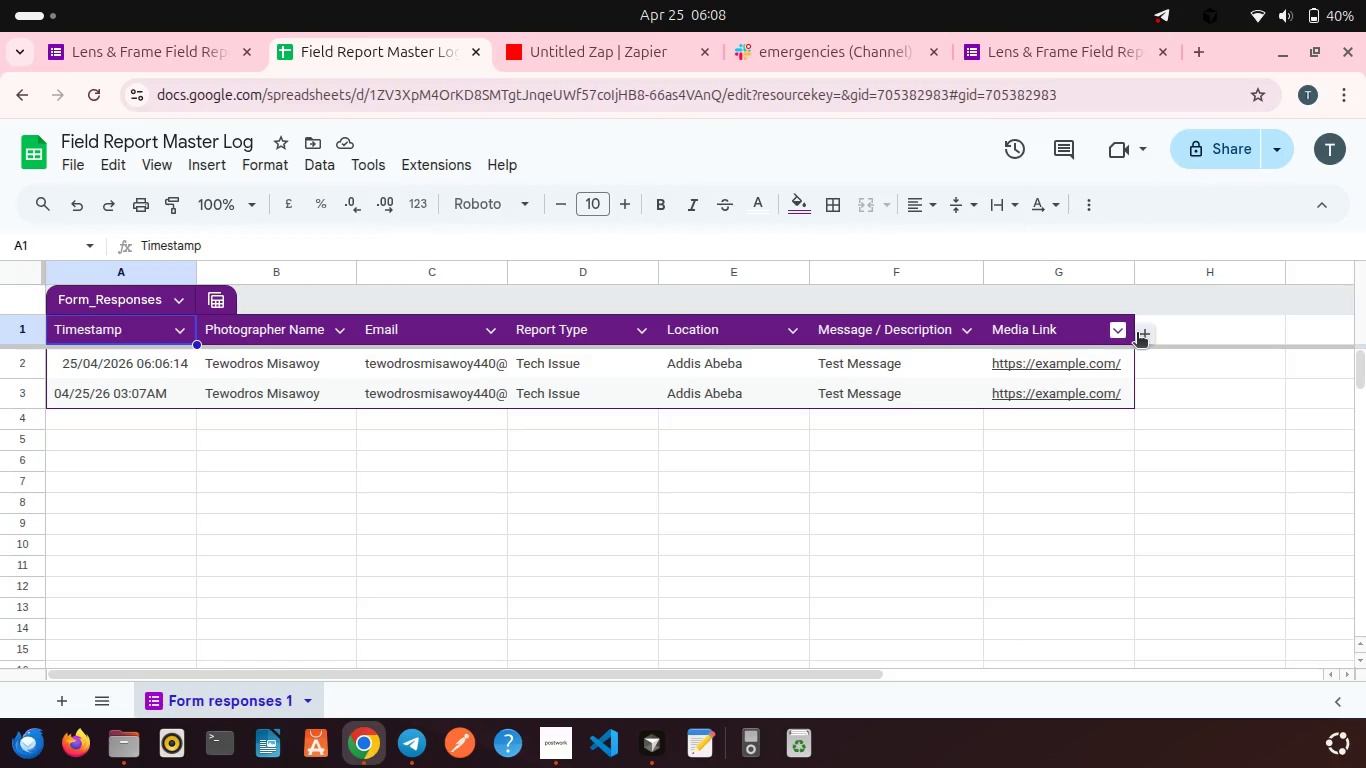 
left_click([1150, 334])
 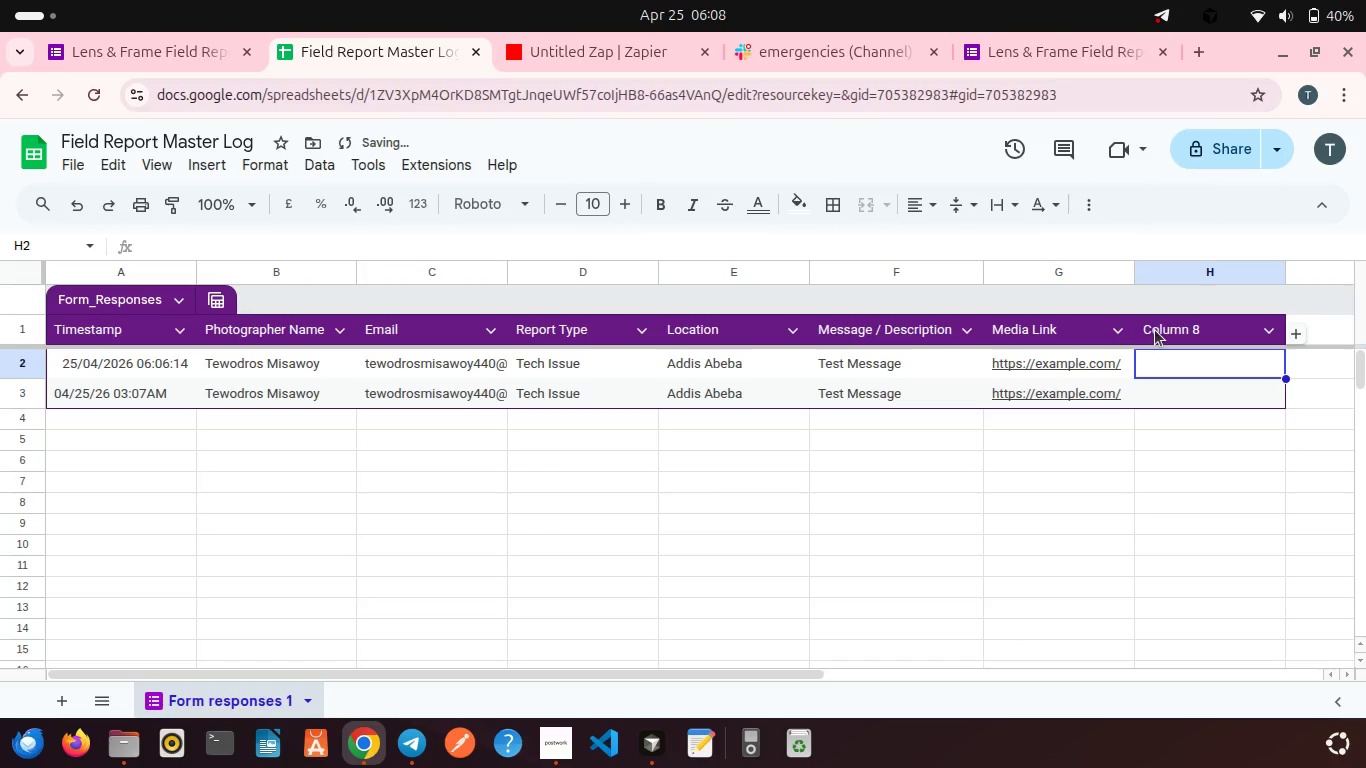 
double_click([1155, 330])
 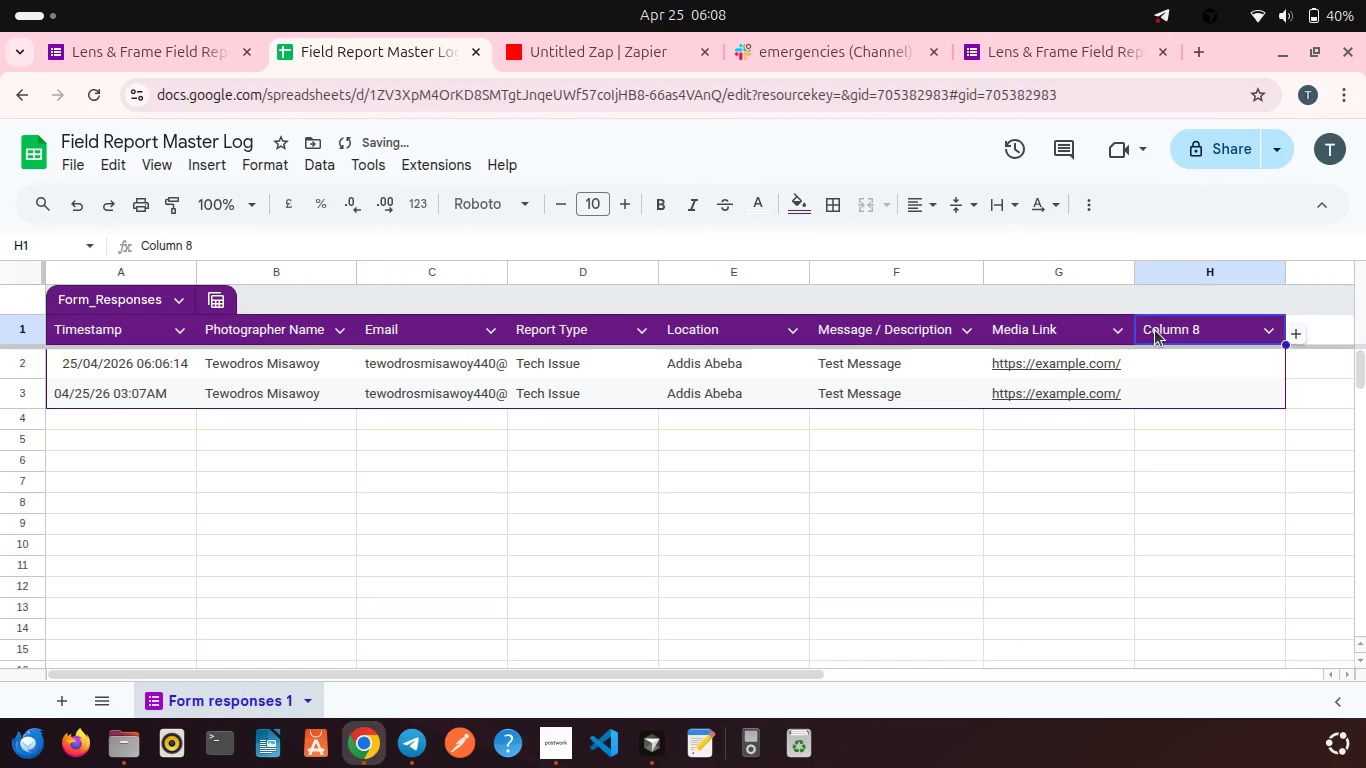 
triple_click([1155, 330])
 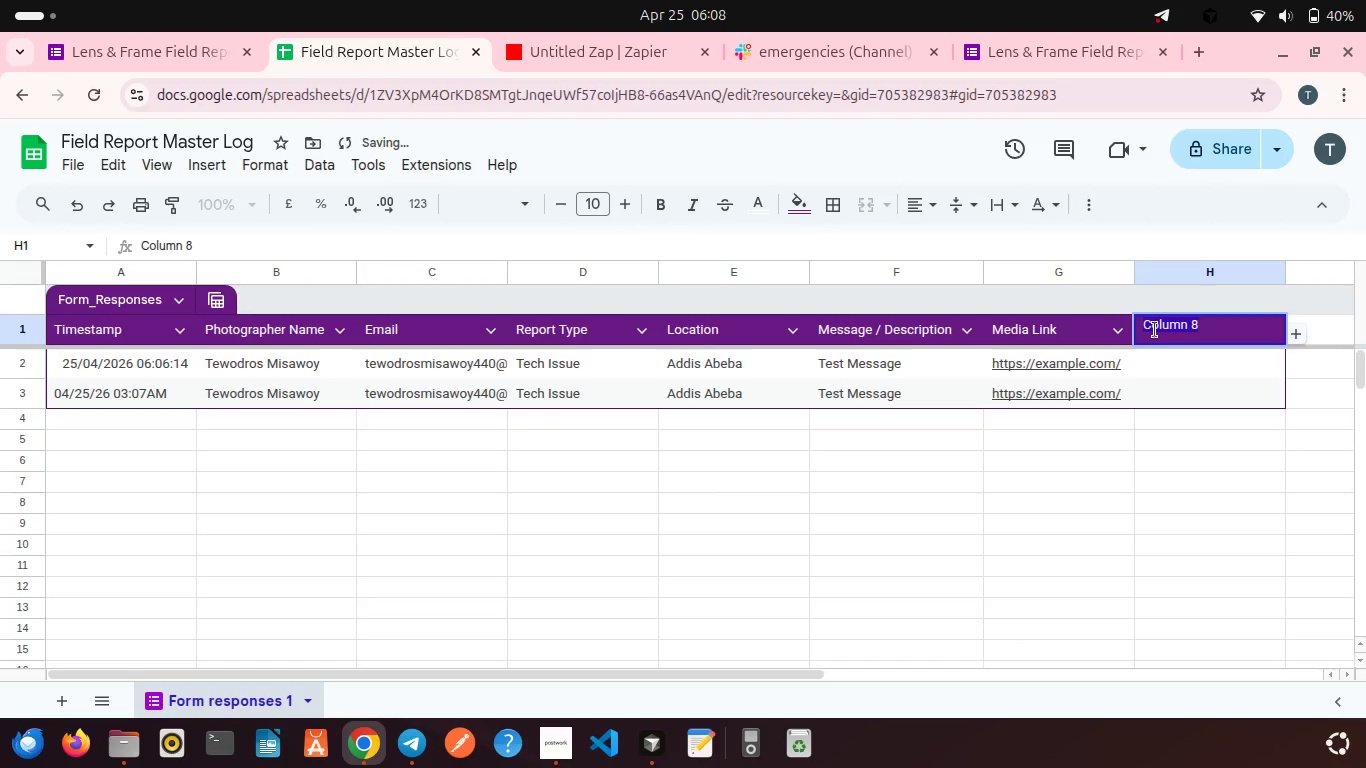 
type(Status)
 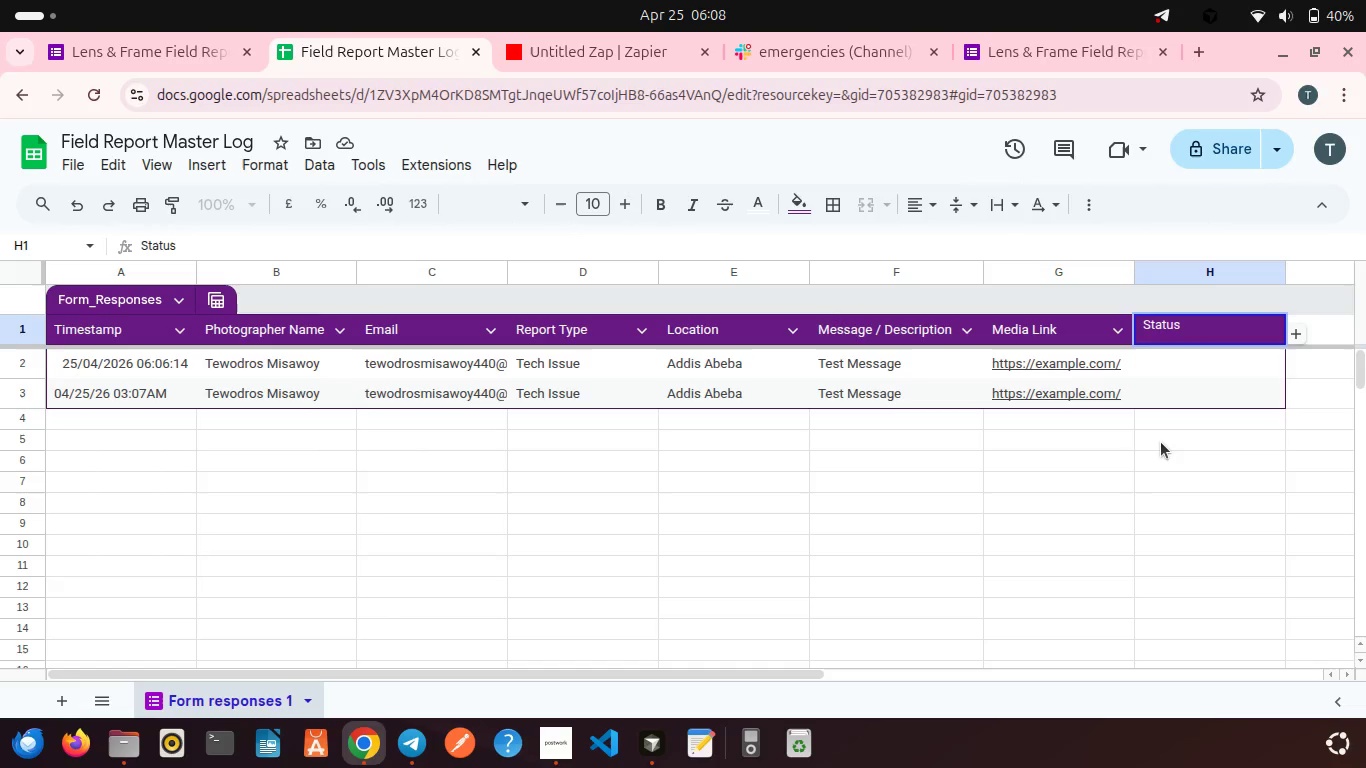 
left_click([1147, 485])
 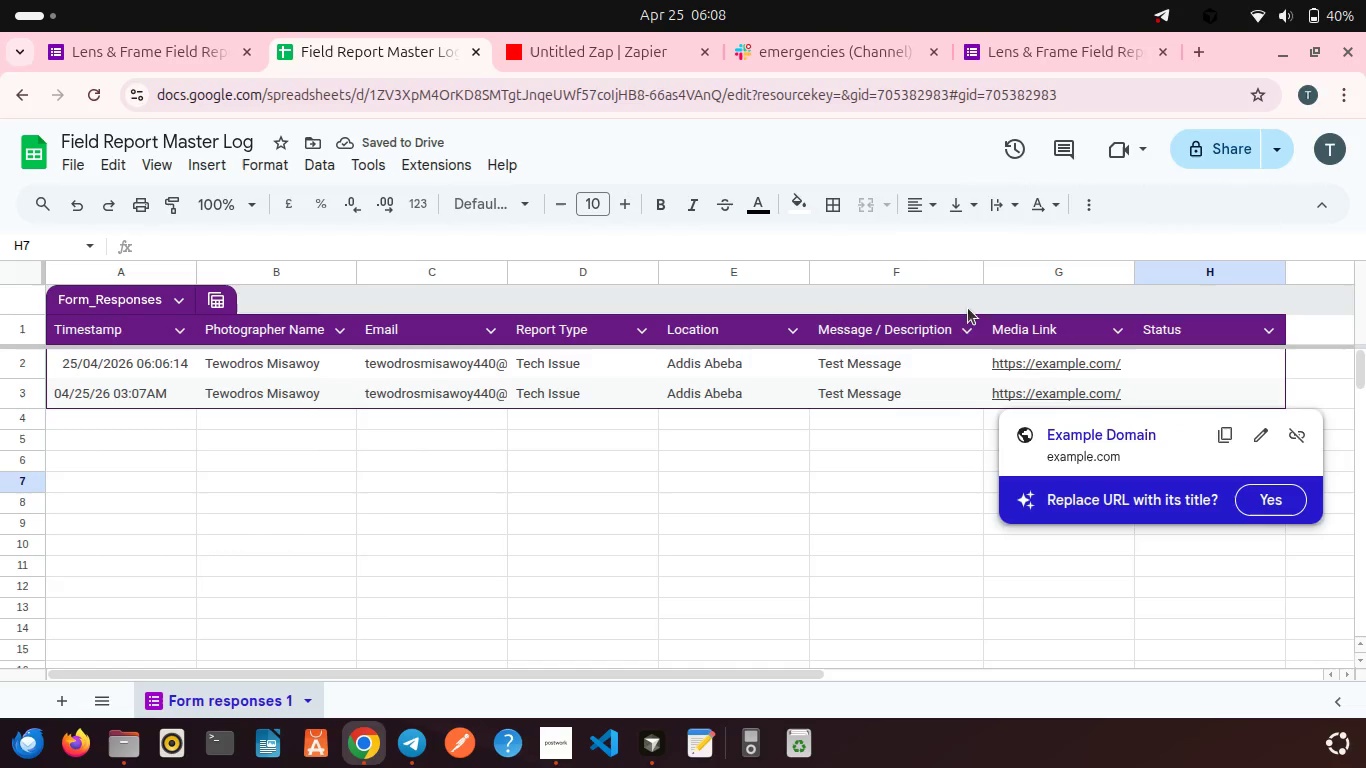 
left_click([624, 59])
 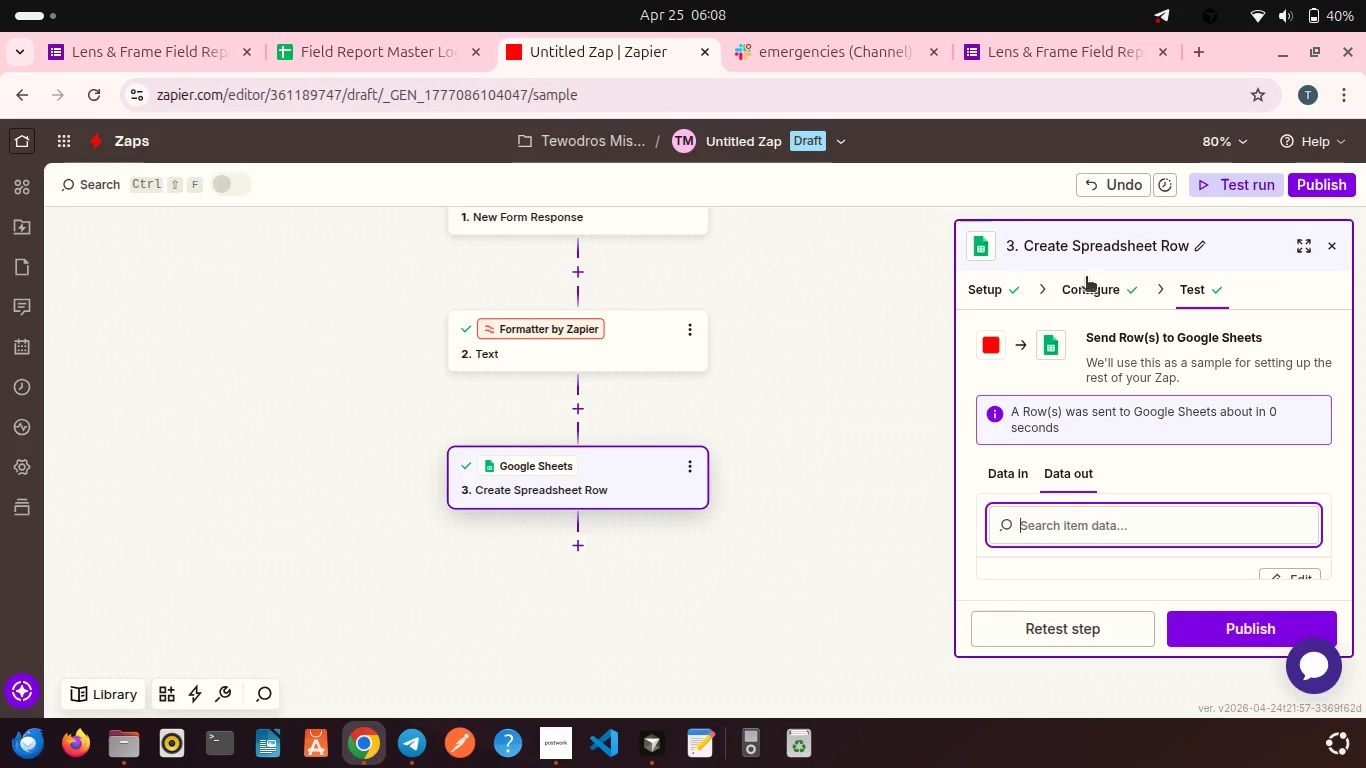 
left_click([1102, 281])
 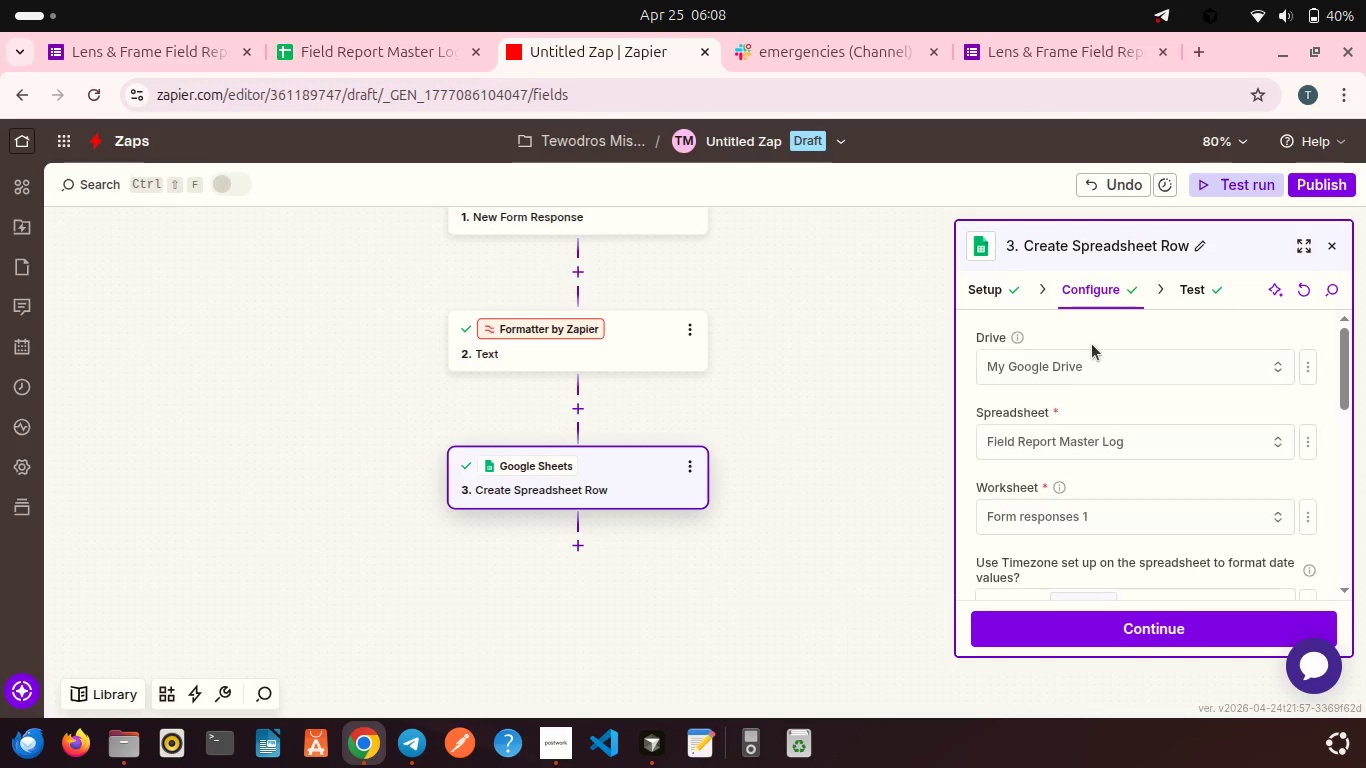 
scroll: coordinate [1092, 344], scroll_direction: down, amount: 11.0
 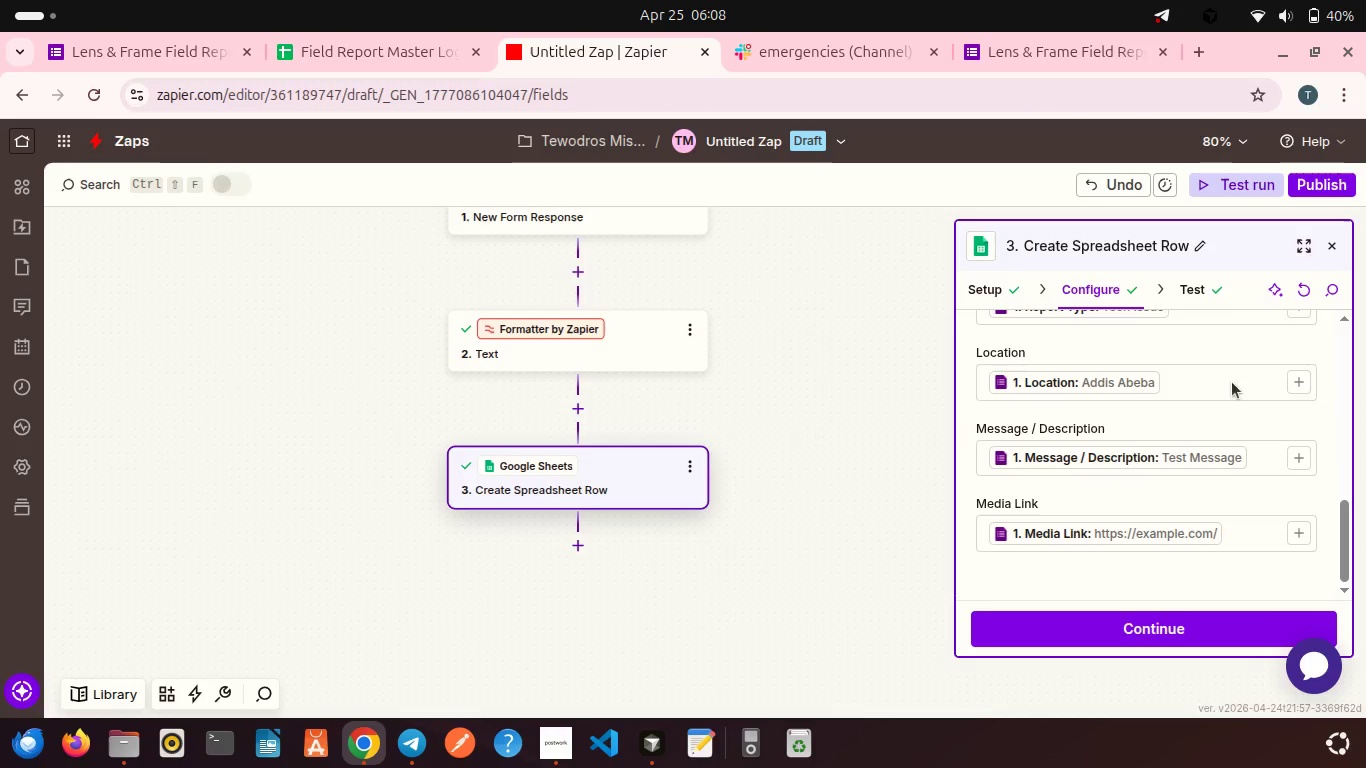 
left_click([1302, 283])
 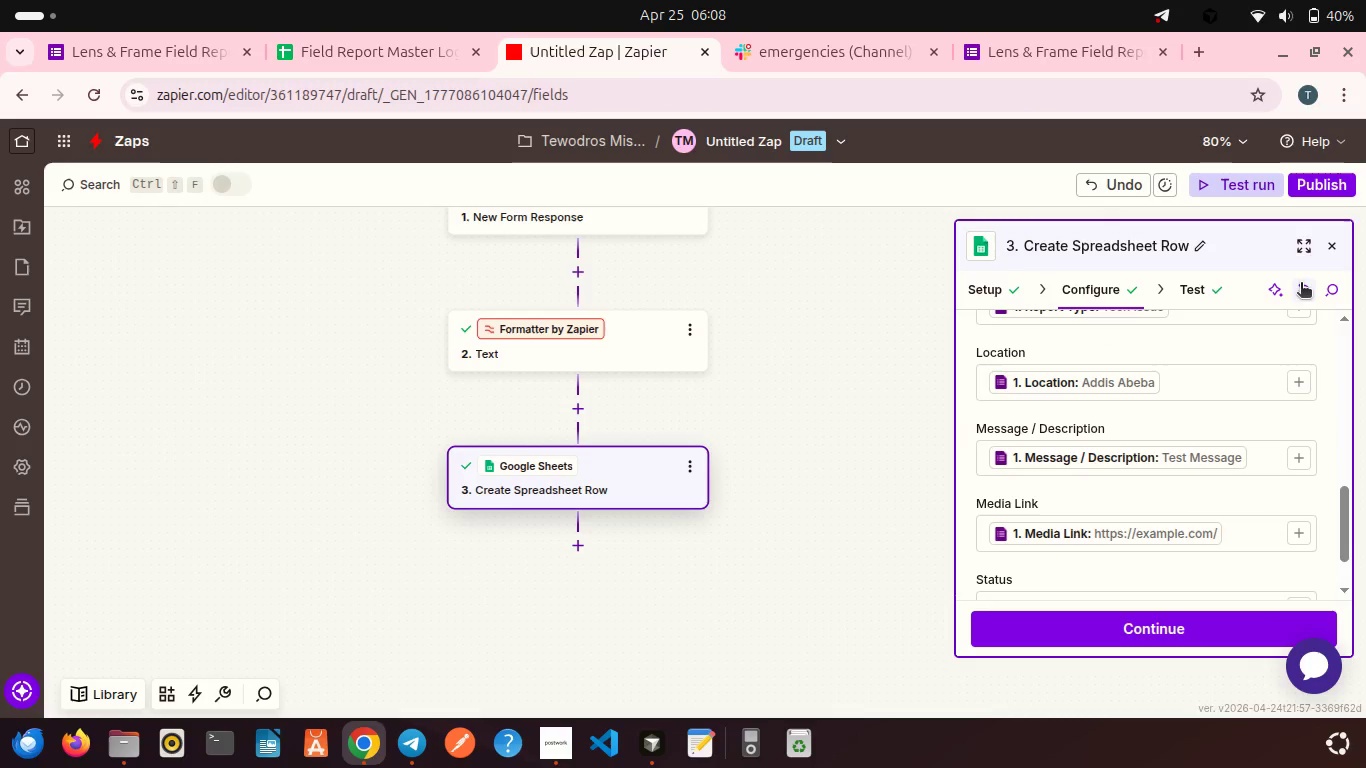 
scroll: coordinate [1258, 412], scroll_direction: down, amount: 4.0
 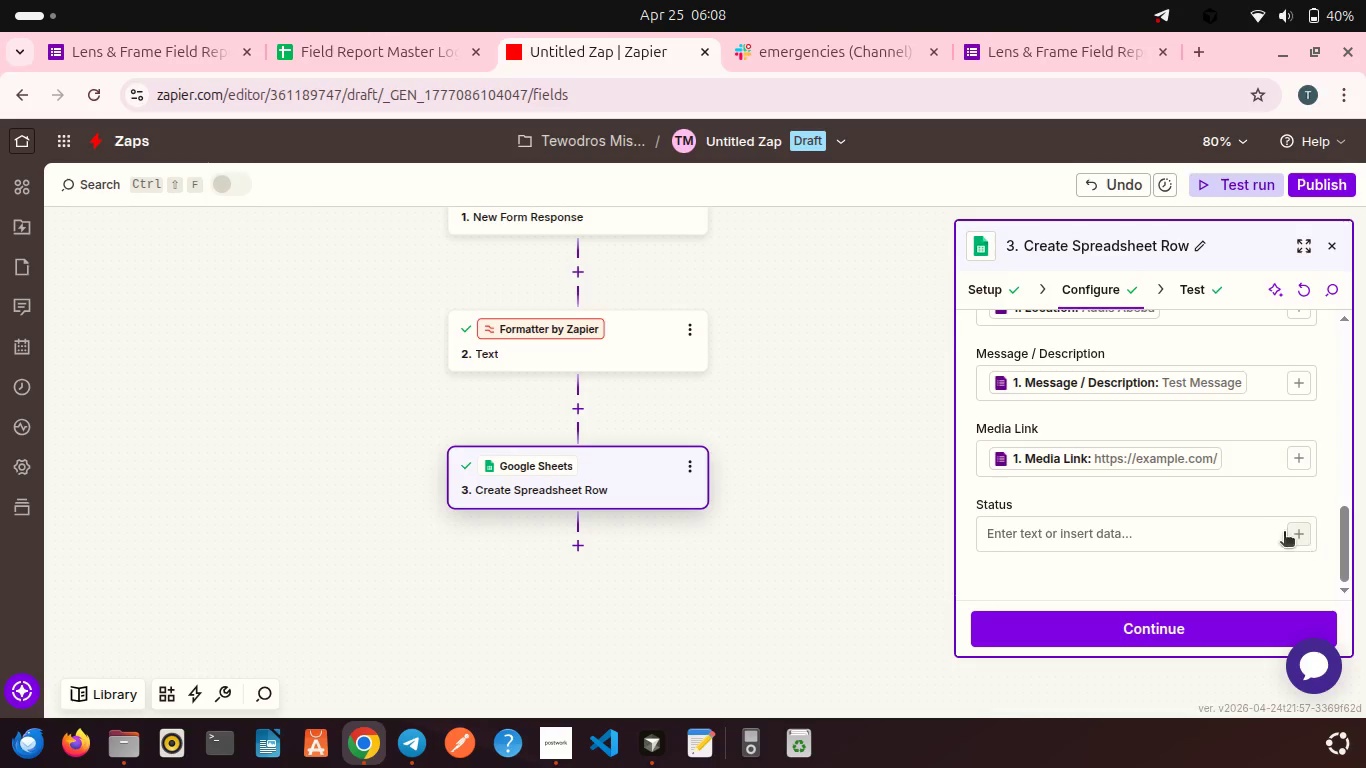 
left_click([1138, 539])
 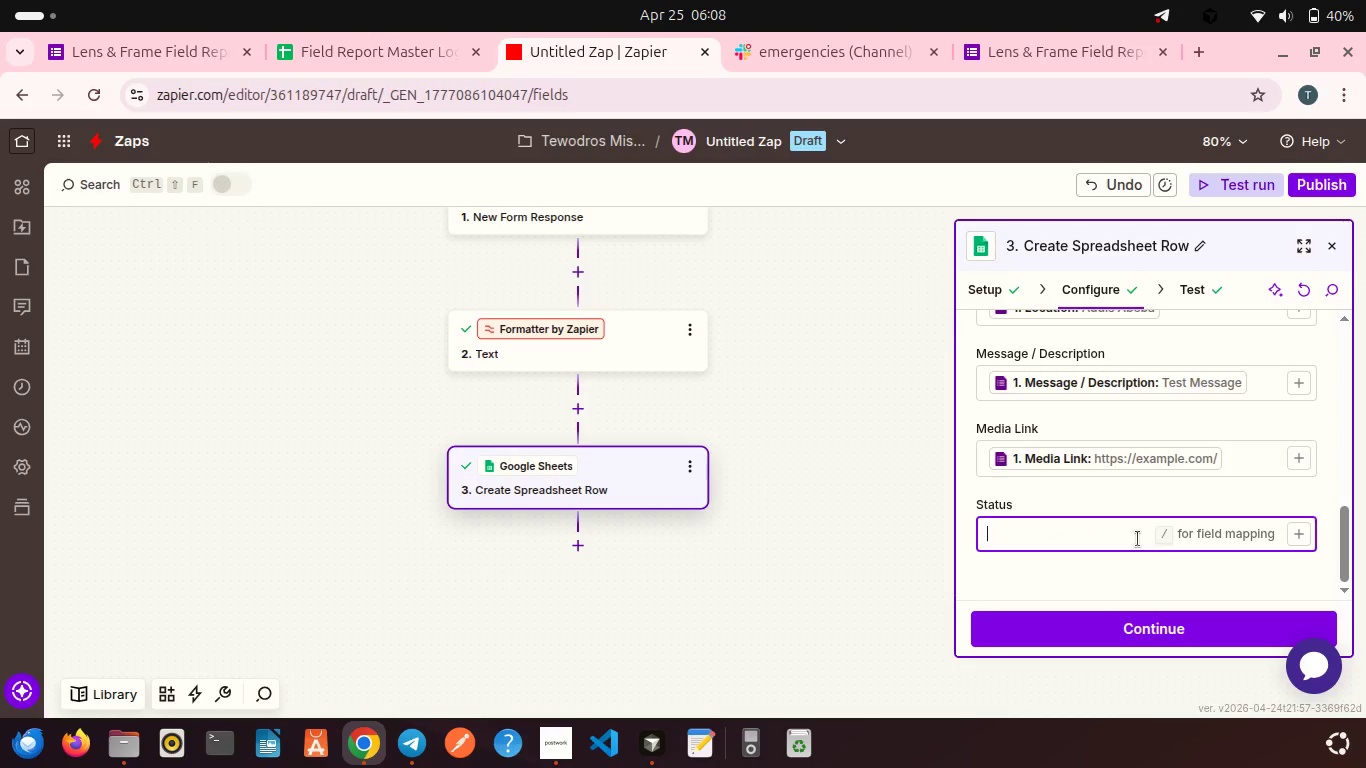 
type(New)
 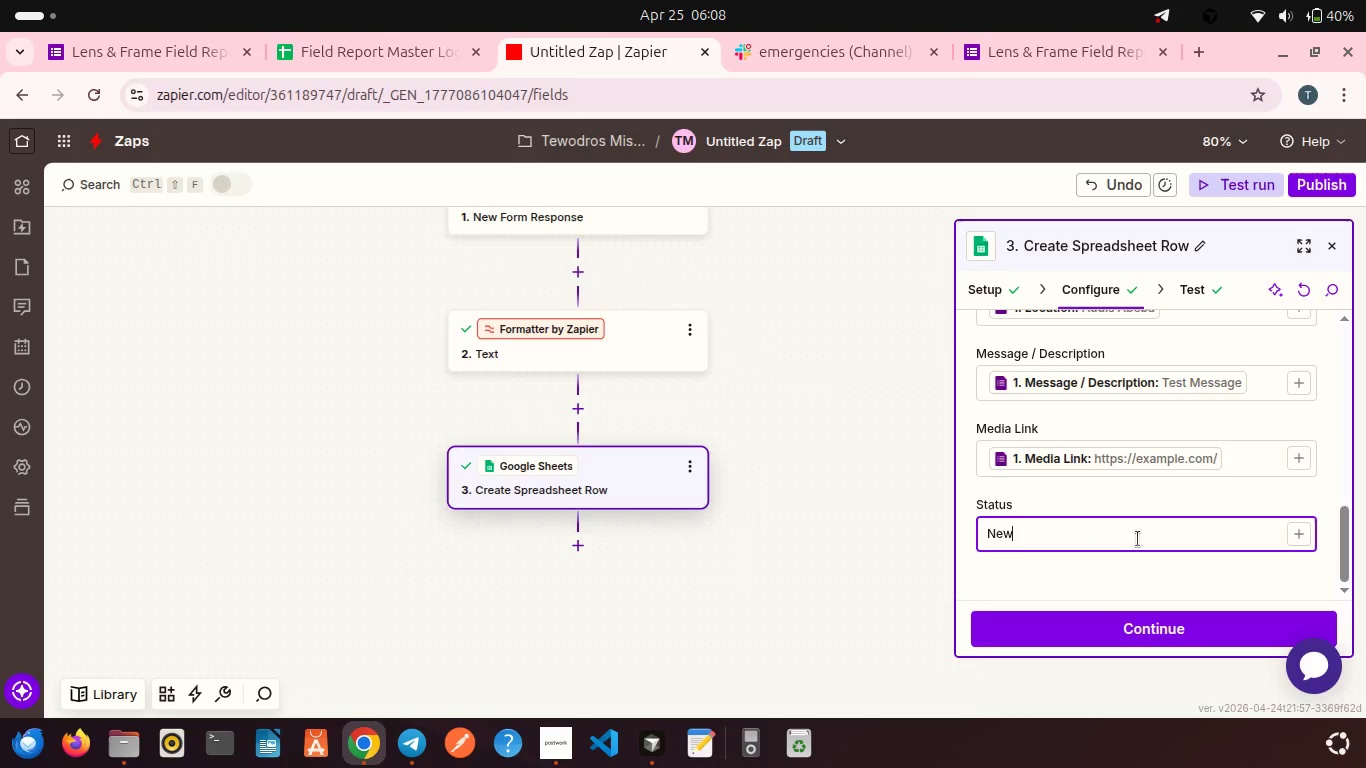 
scroll: coordinate [1138, 539], scroll_direction: down, amount: 4.0
 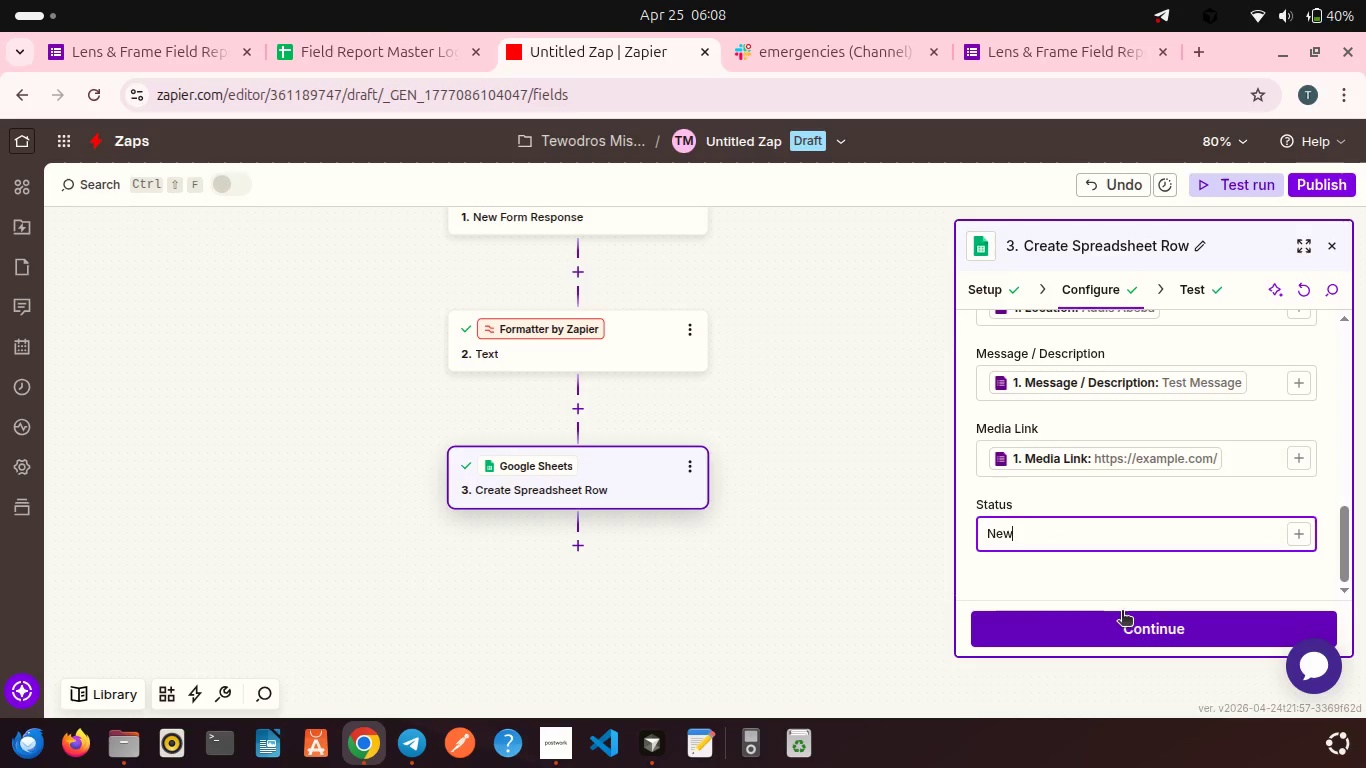 
left_click([1122, 613])
 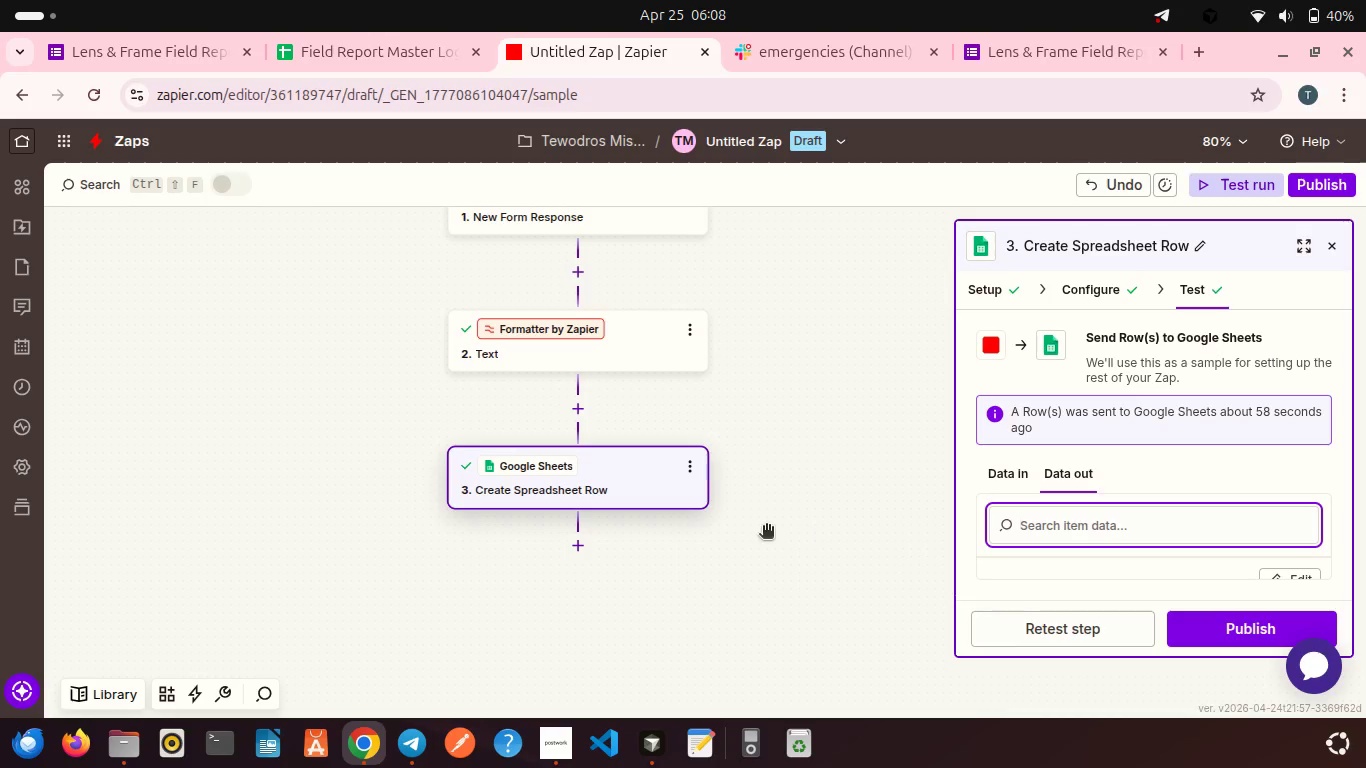 
wait(6.06)
 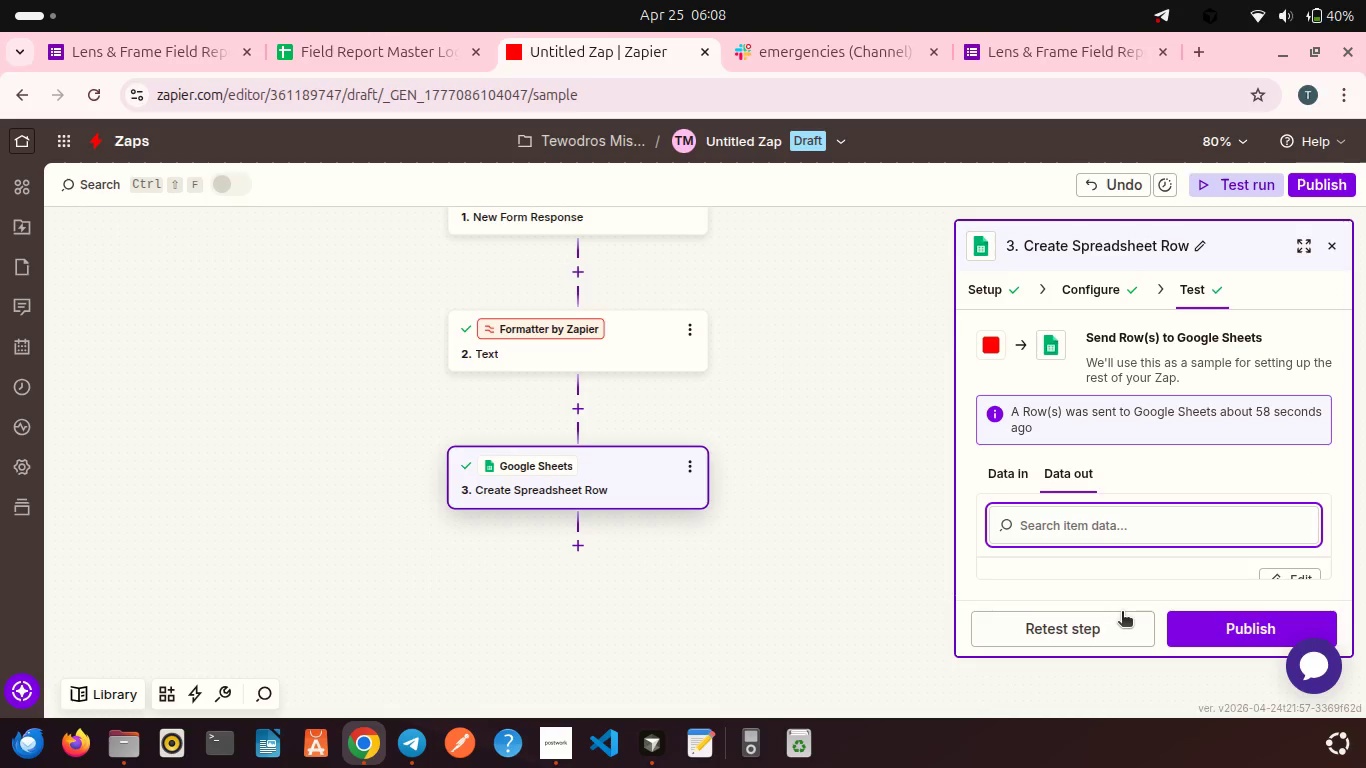 
left_click([585, 541])
 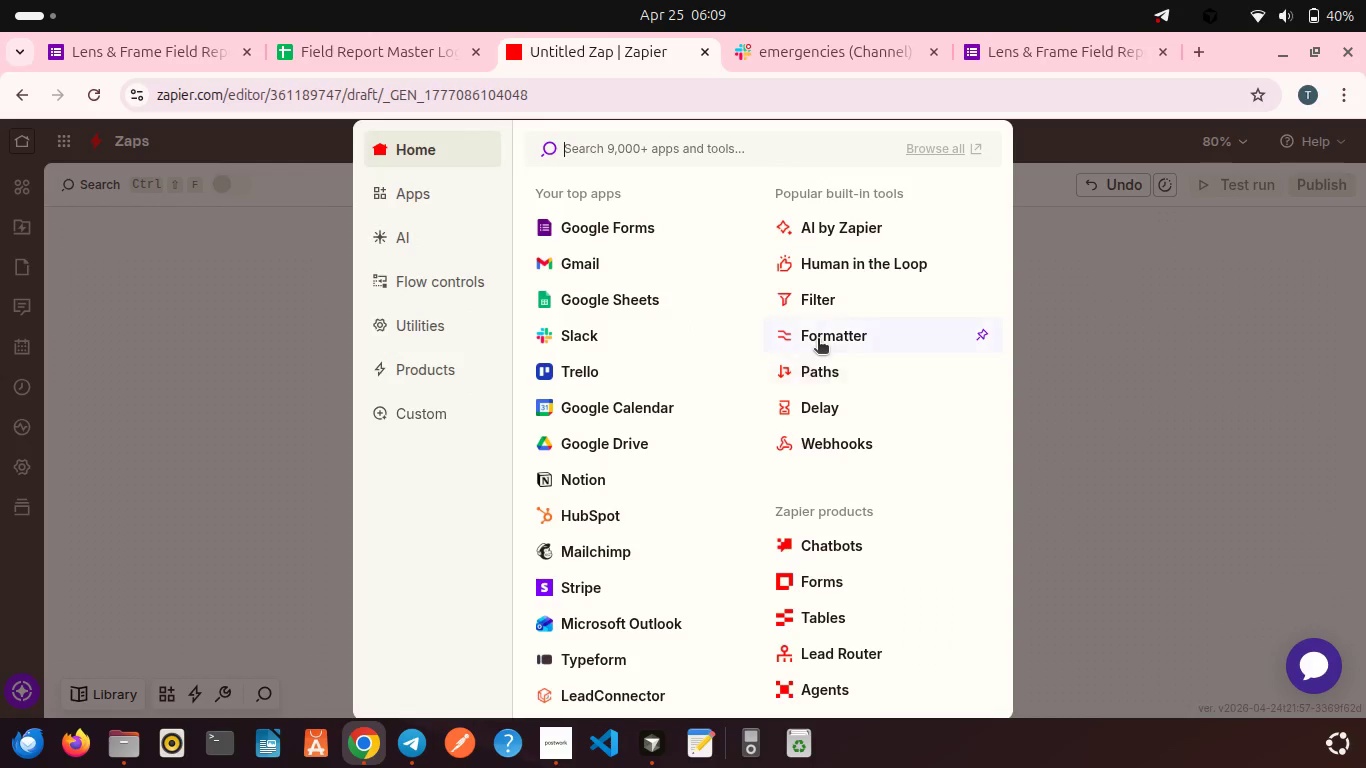 
wait(7.33)
 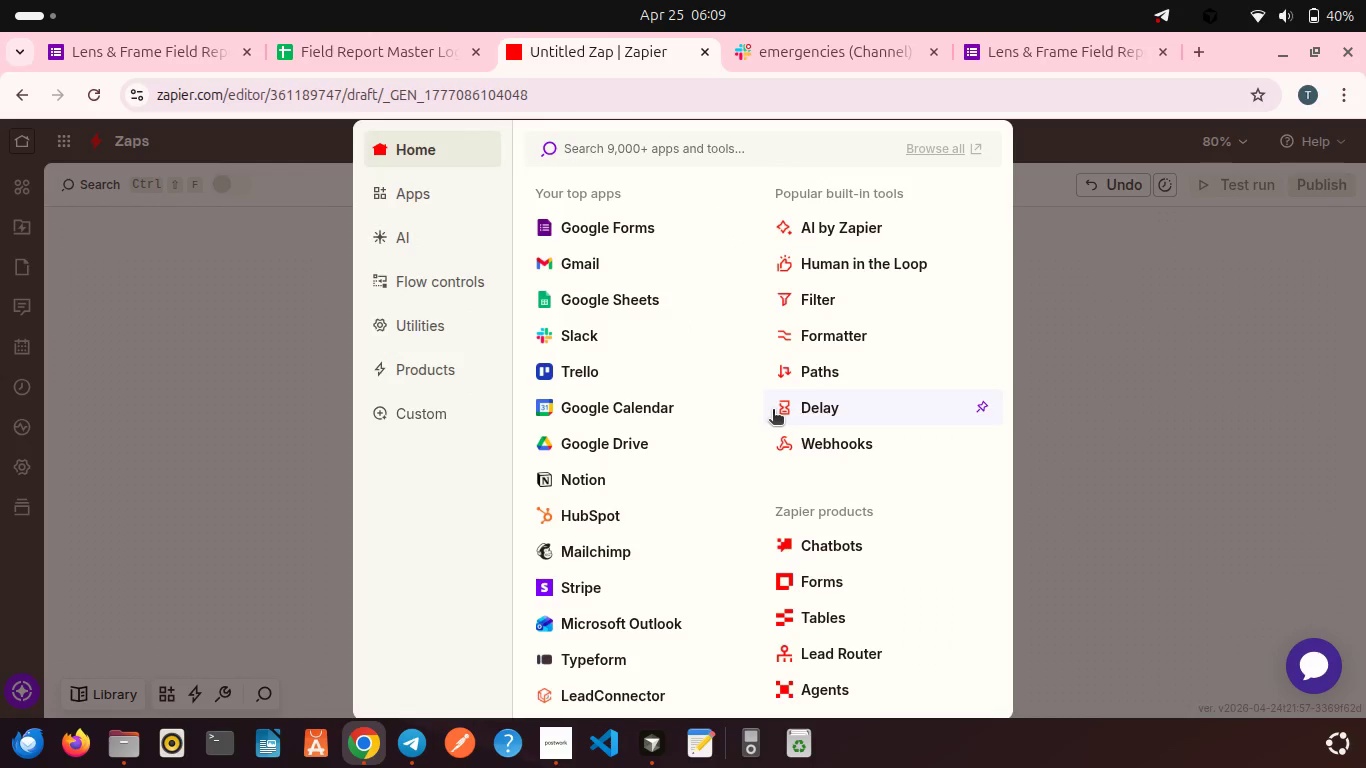 
left_click([838, 369])
 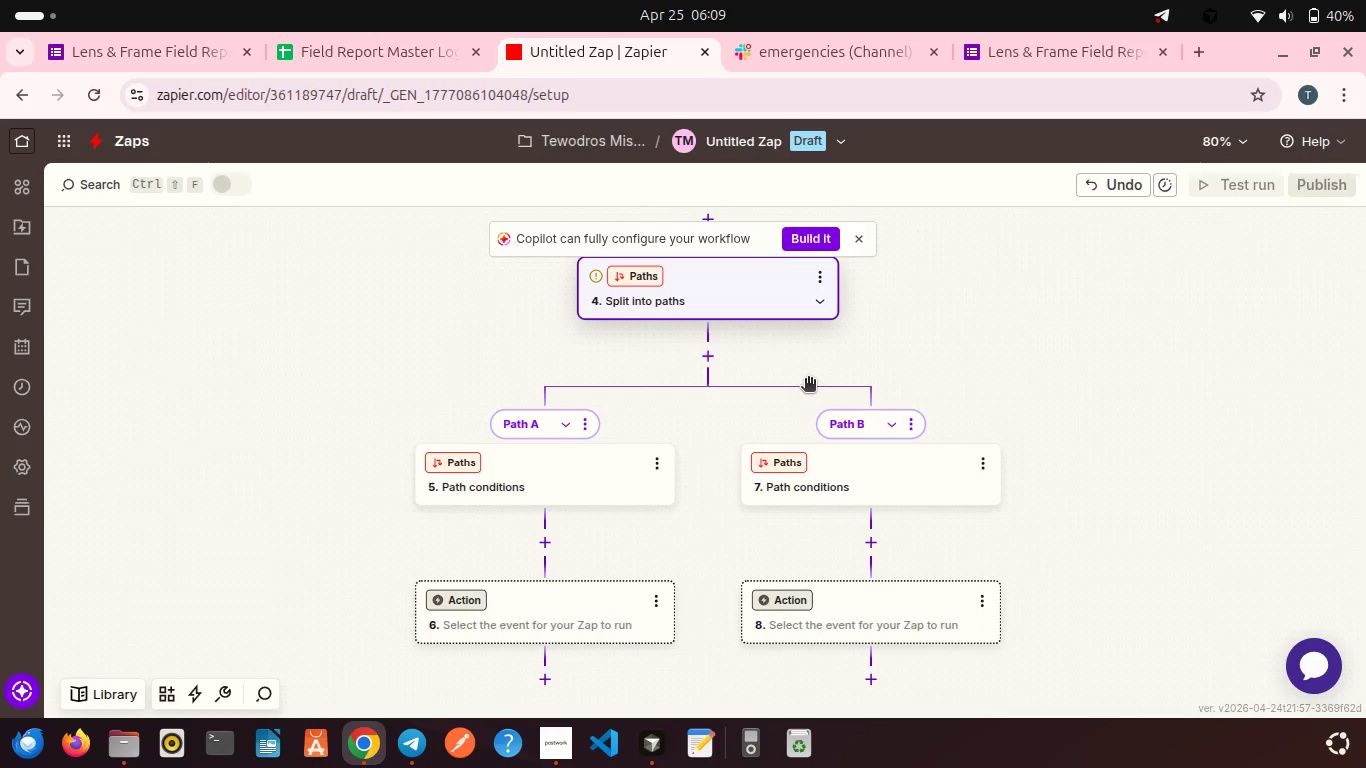 
wait(10.4)
 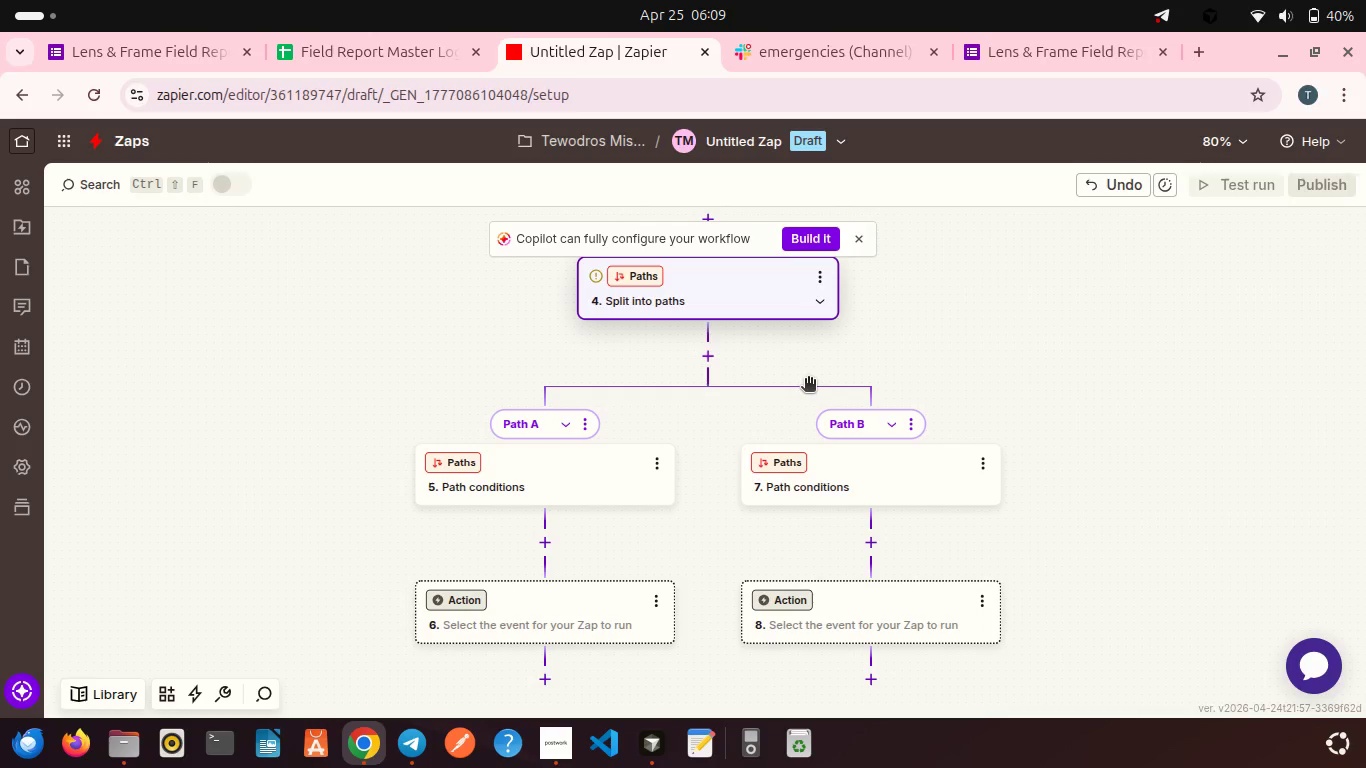 
scroll: coordinate [762, 344], scroll_direction: up, amount: 1.0
 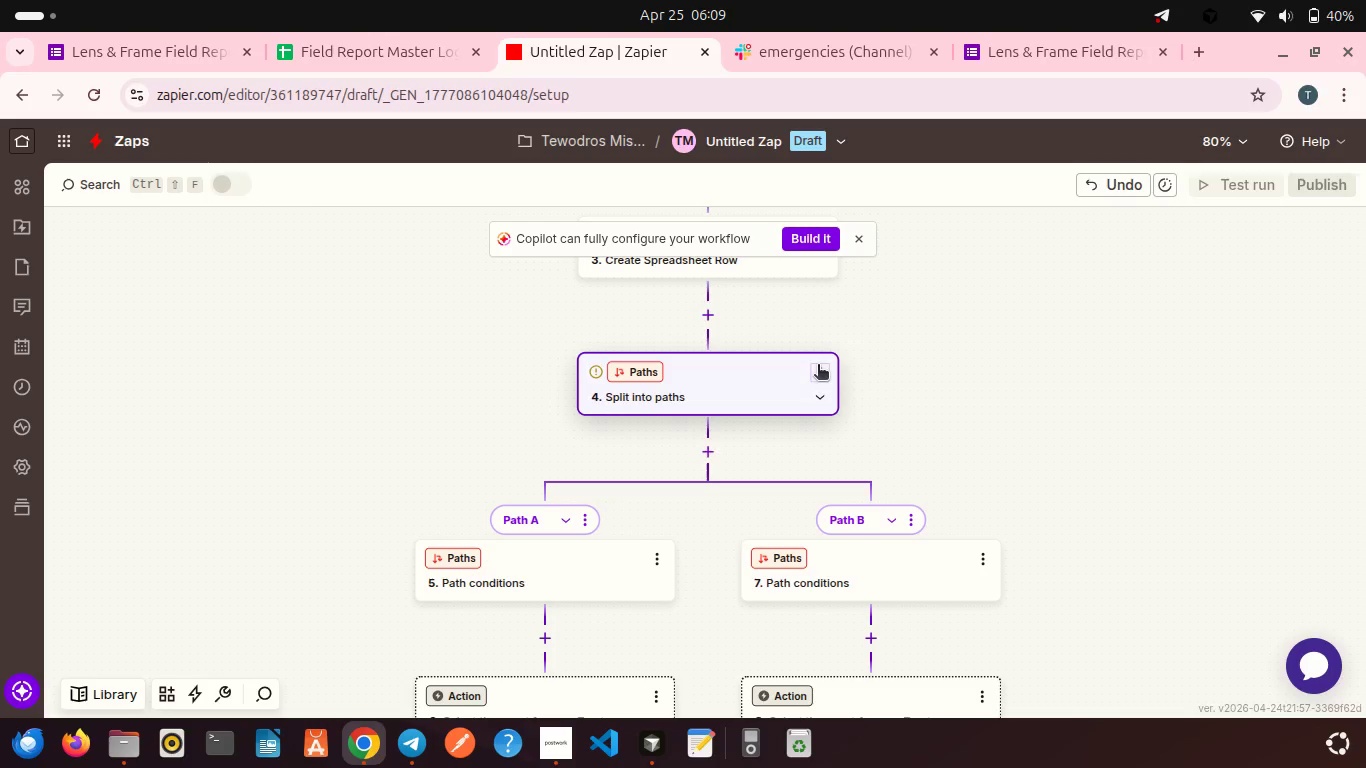 
left_click([818, 366])
 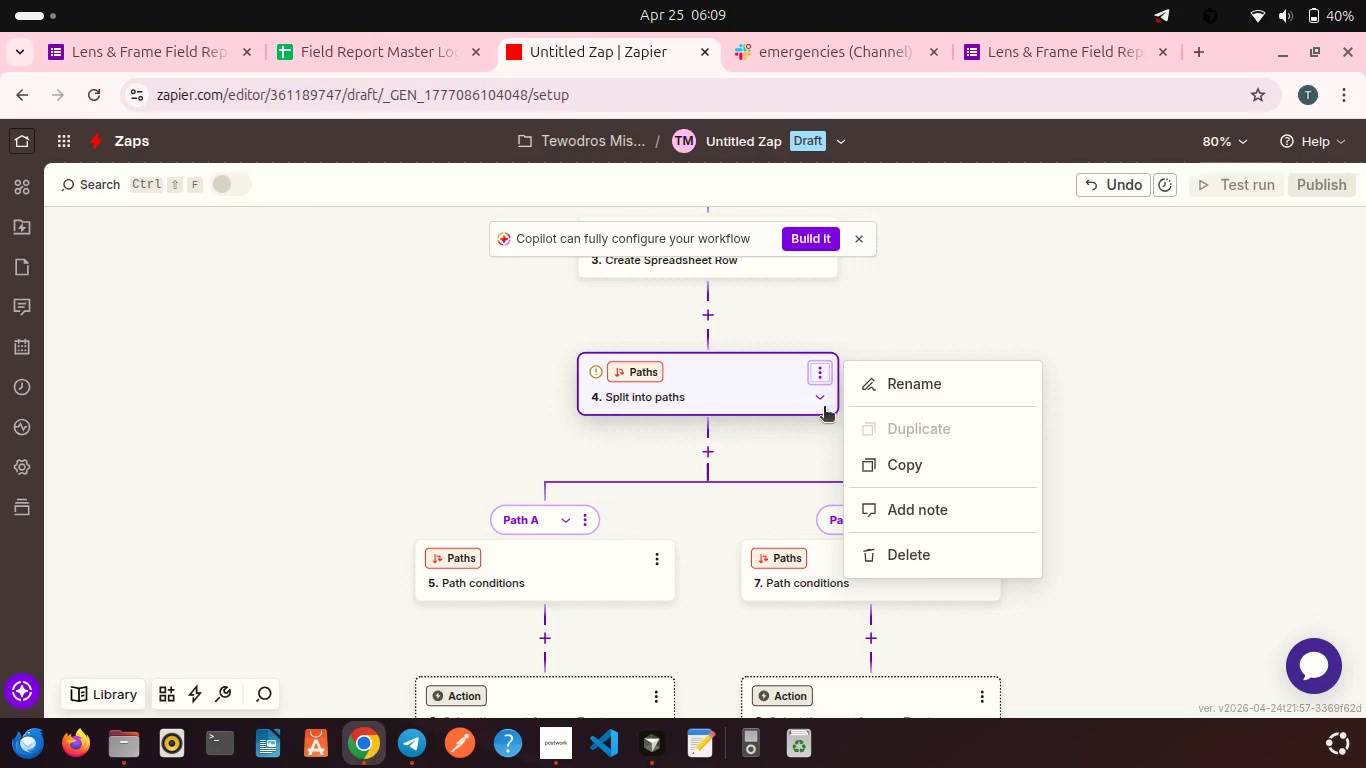 
left_click([886, 382])
 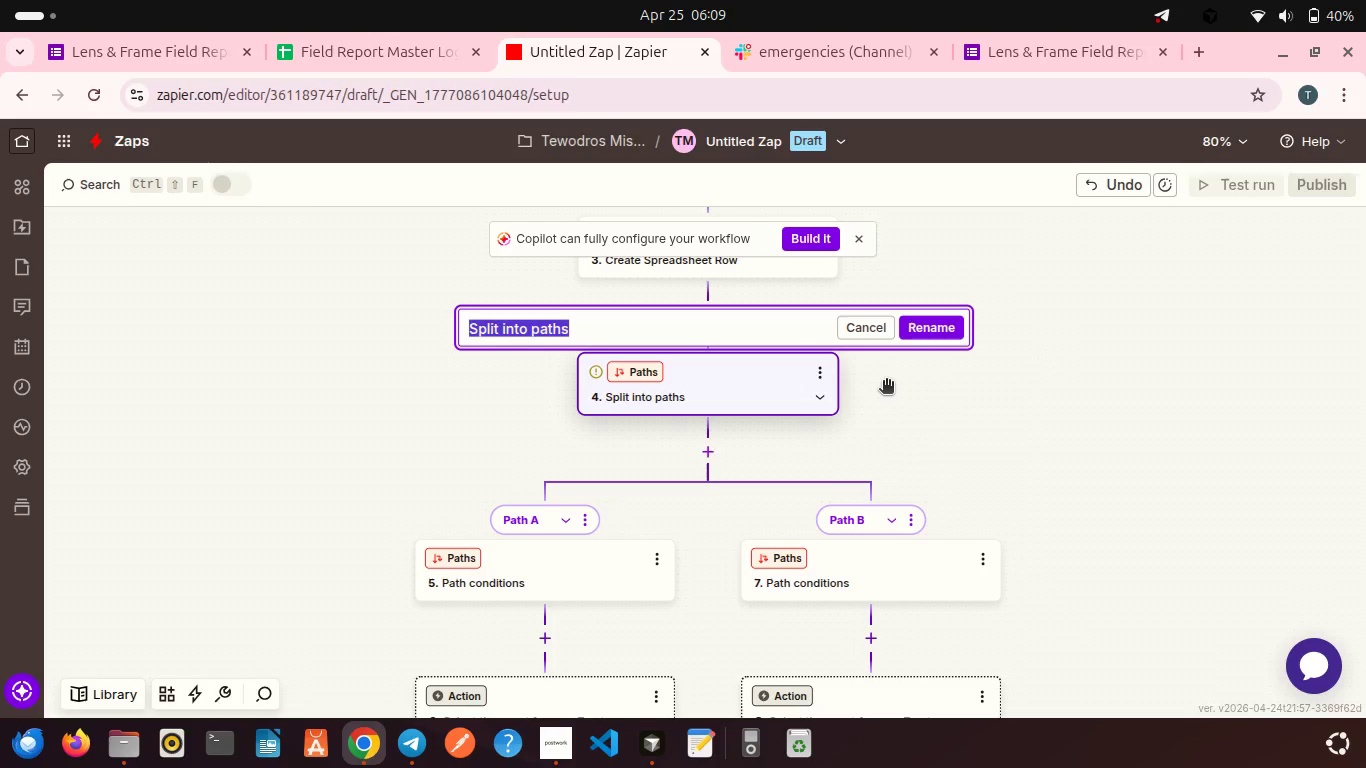 
type(Incident Routing Engine)
 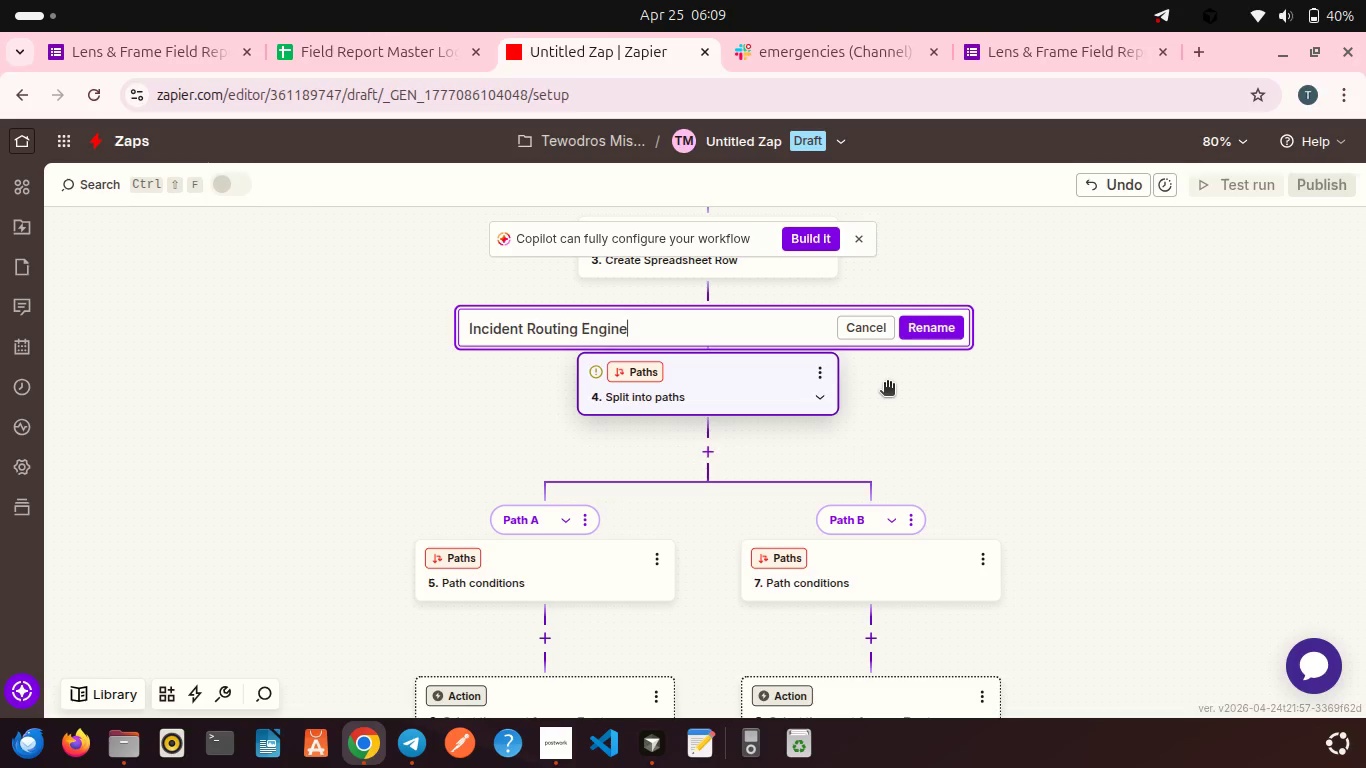 
wait(6.63)
 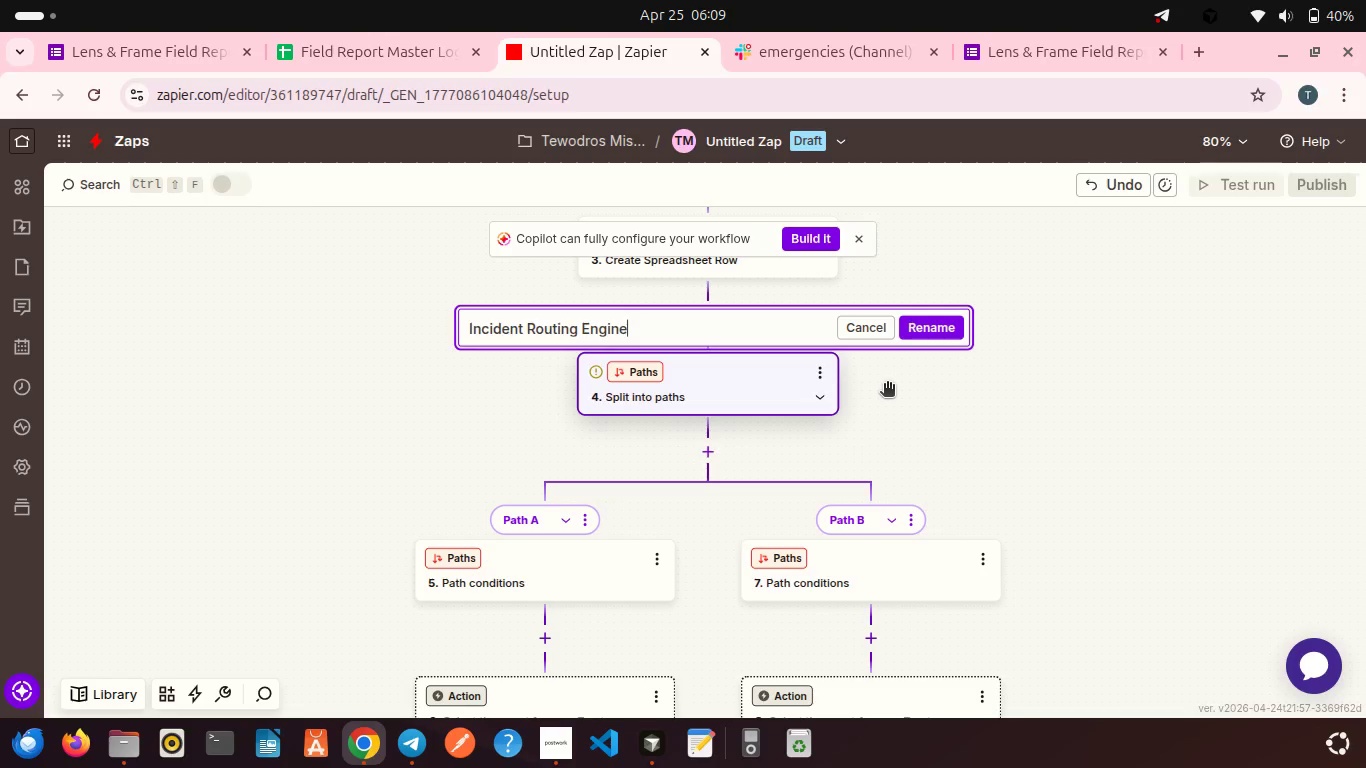 
left_click([949, 340])
 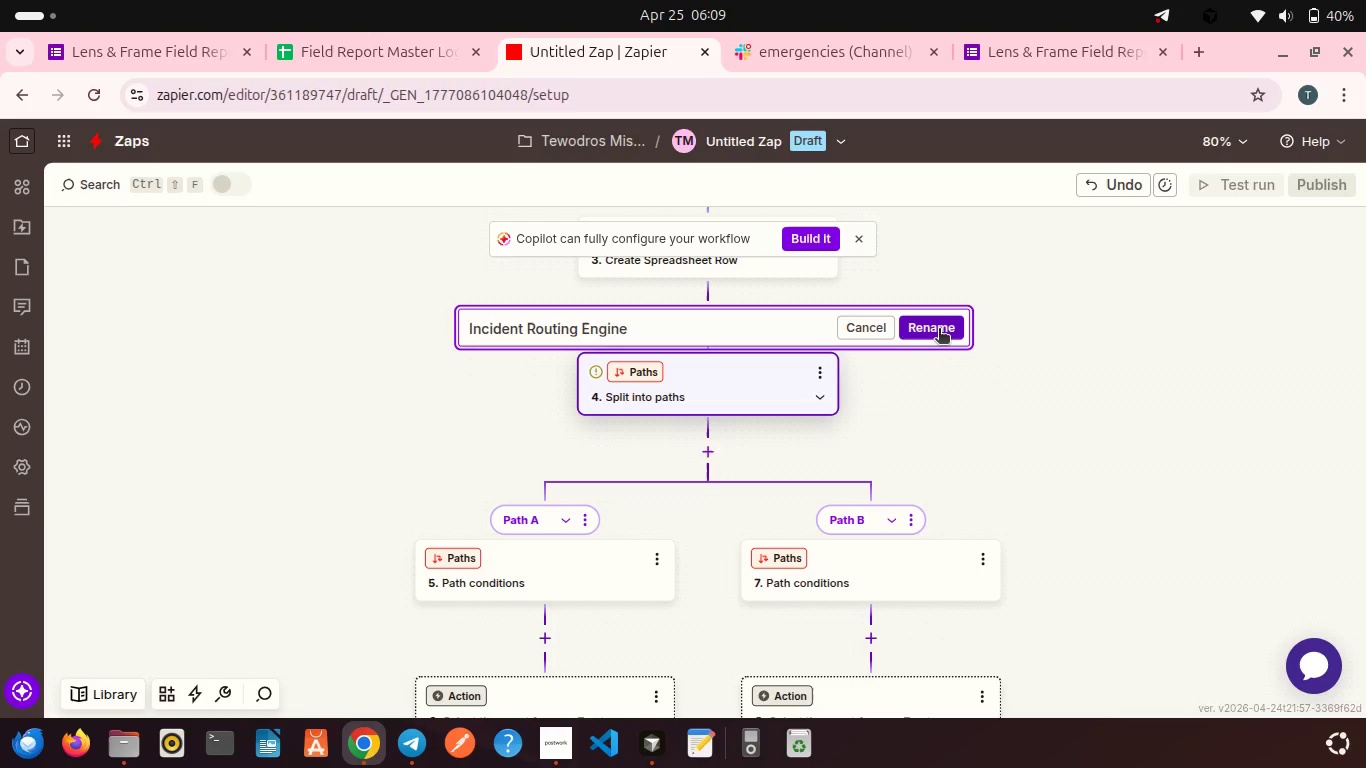 
left_click([938, 330])
 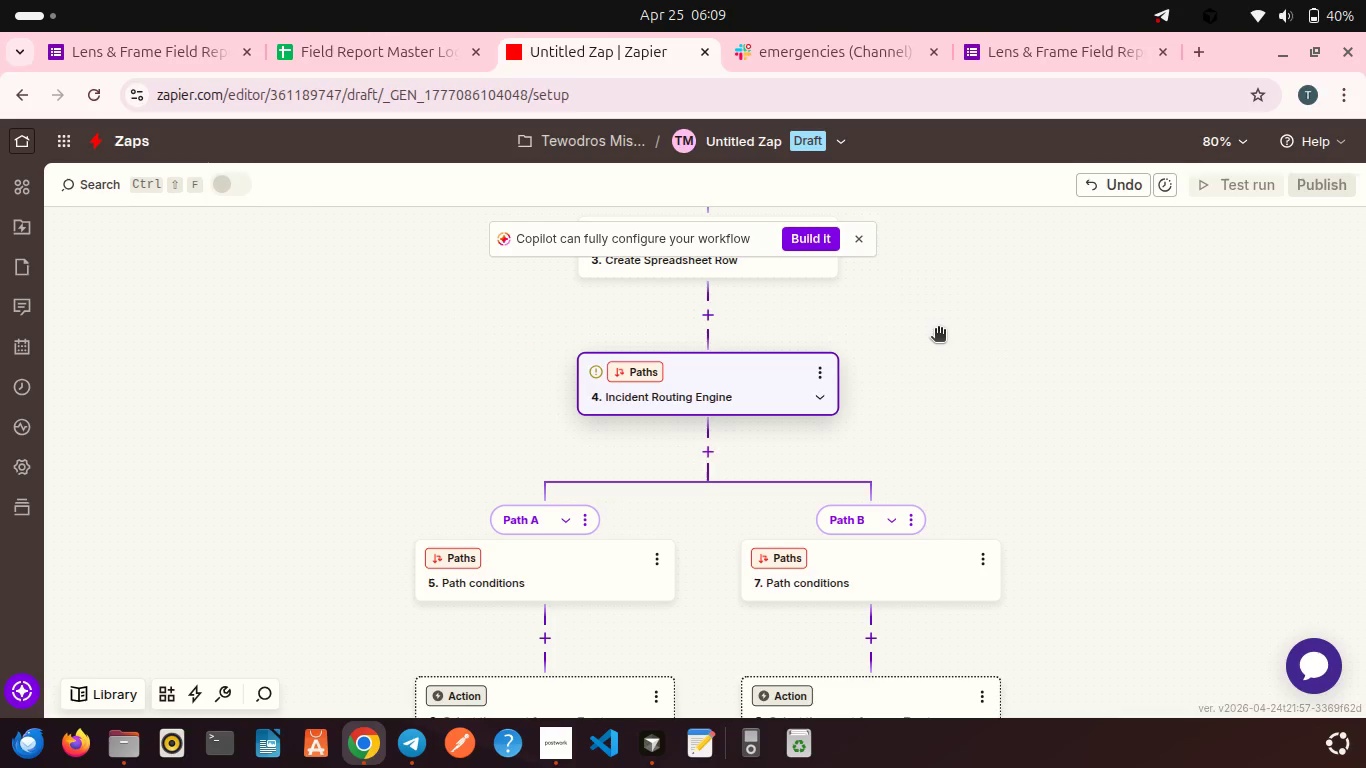 
mouse_move([852, 402])
 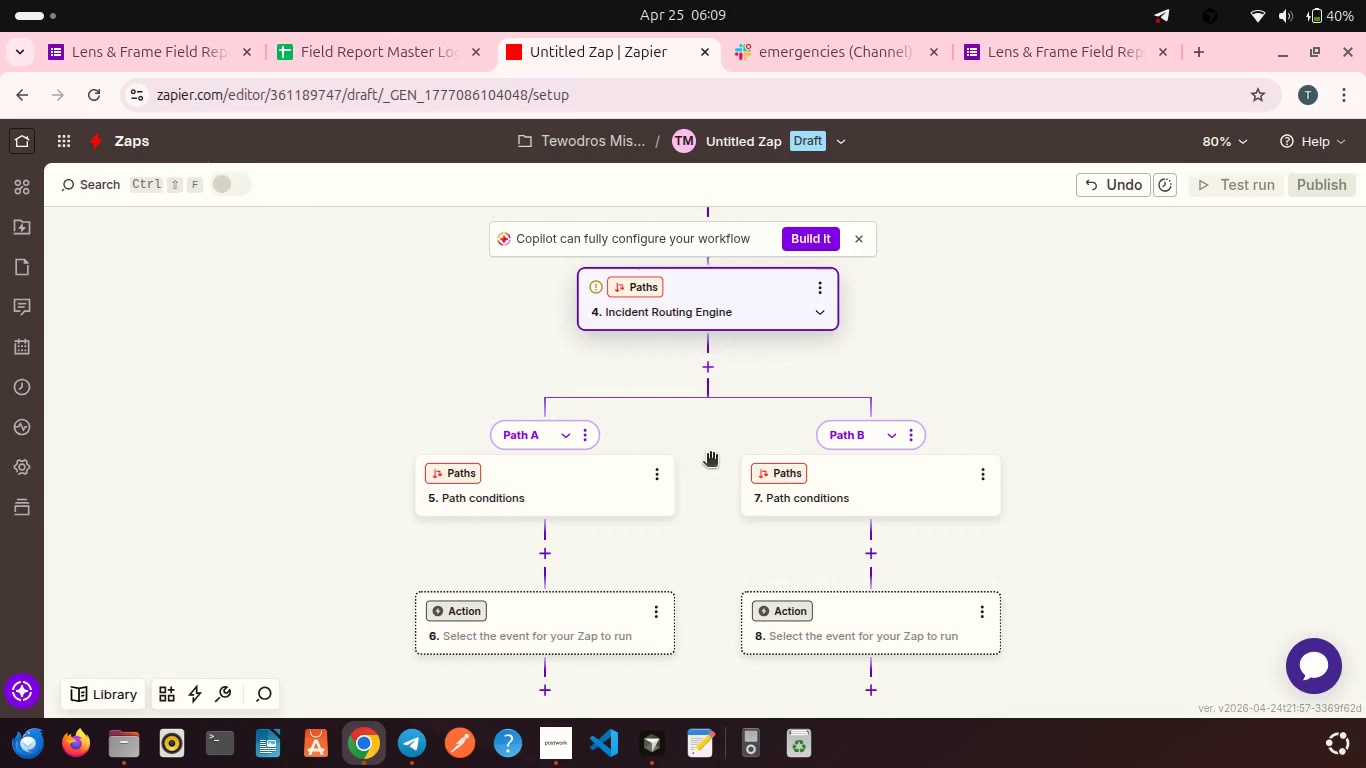 
mouse_move([648, 483])
 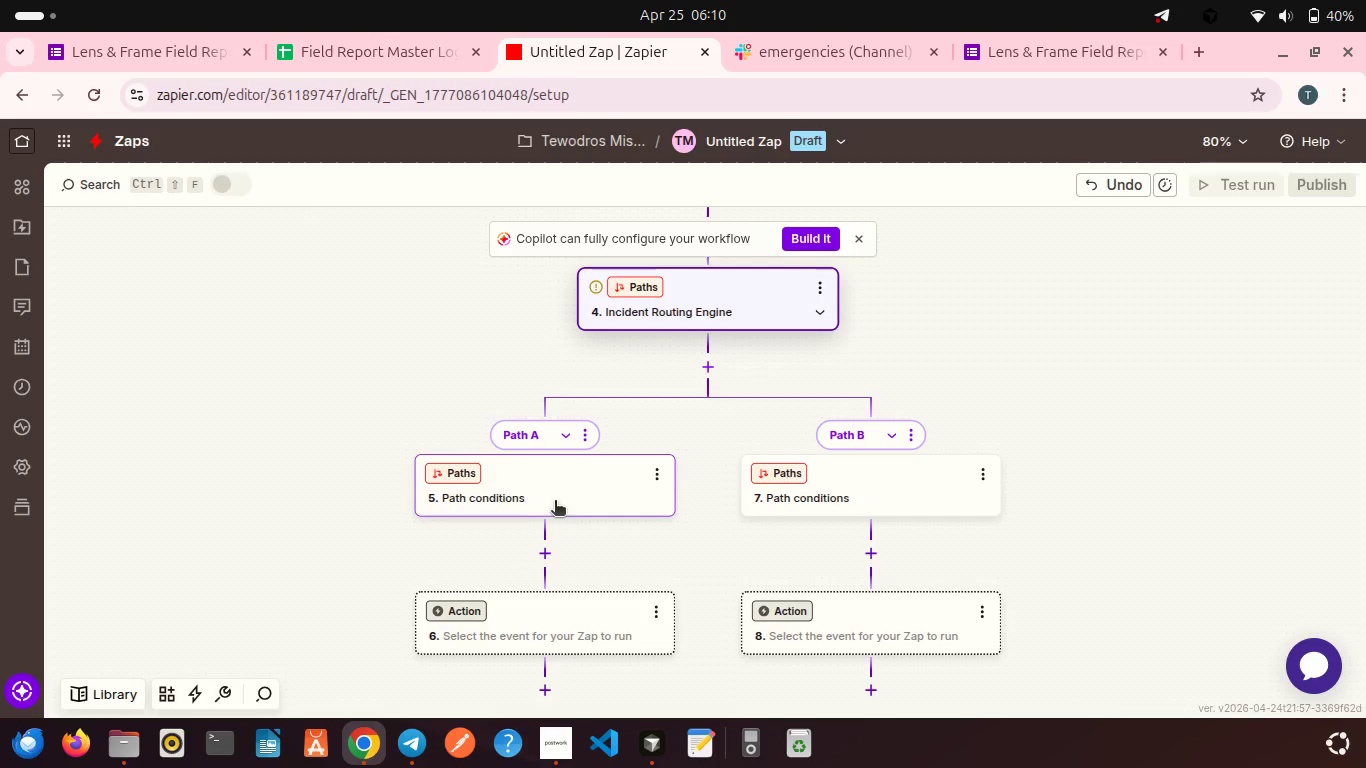 
left_click([555, 502])
 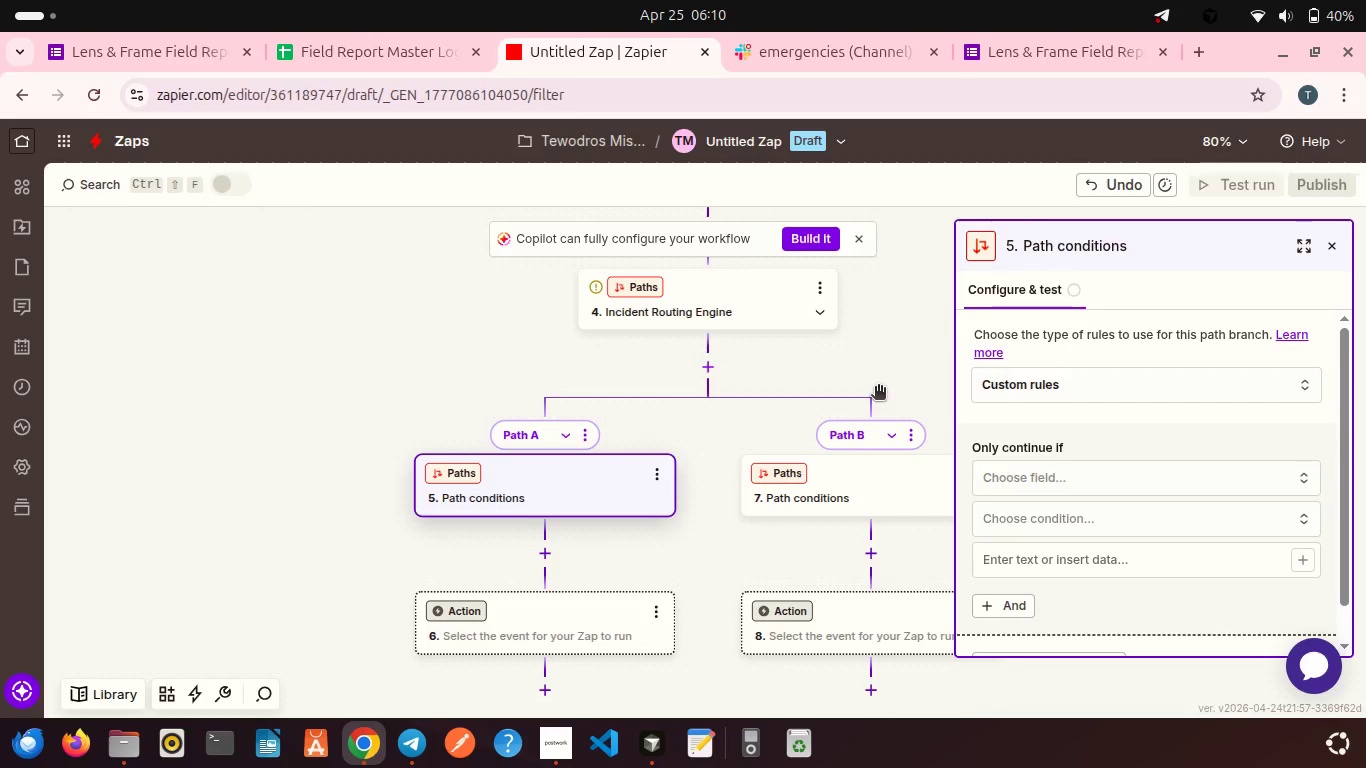 
left_click([1058, 463])
 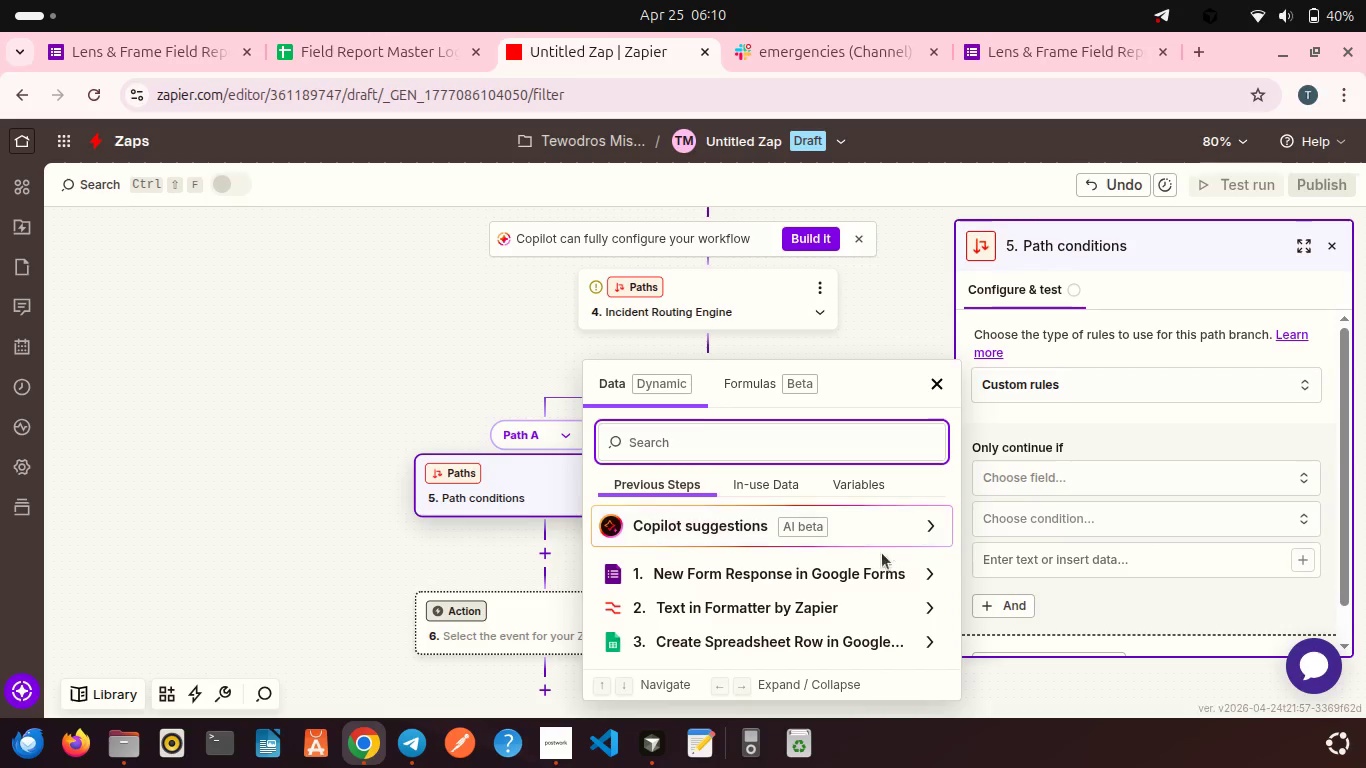 
left_click([859, 563])
 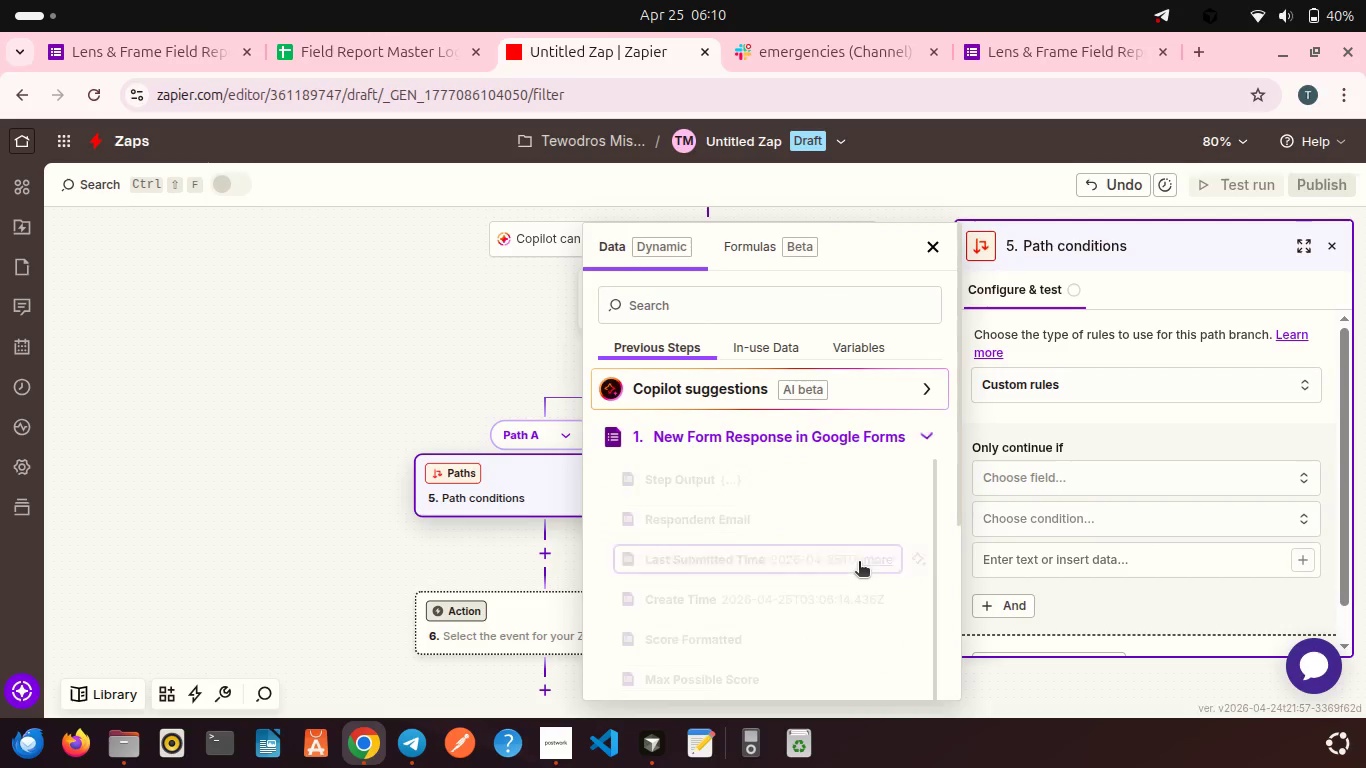 
scroll: coordinate [859, 563], scroll_direction: down, amount: 7.0
 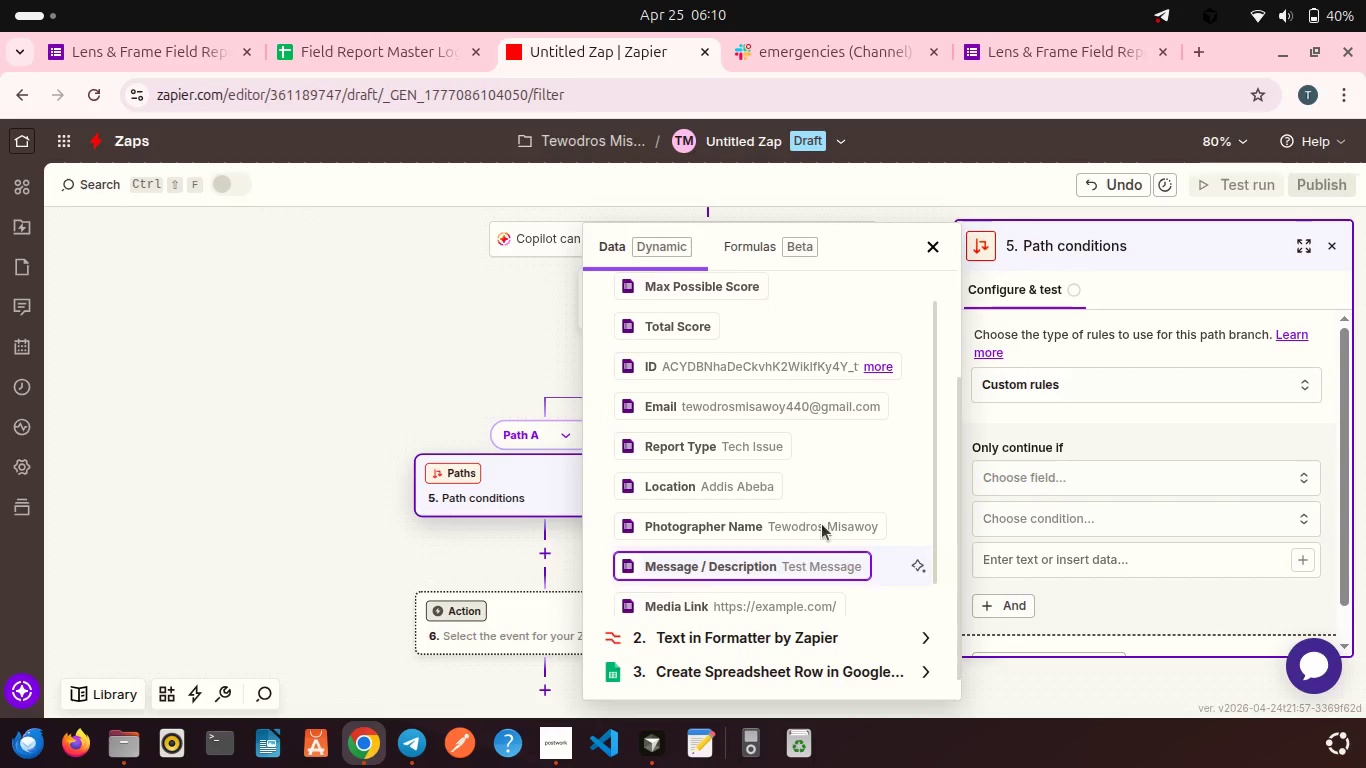 
left_click([732, 455])
 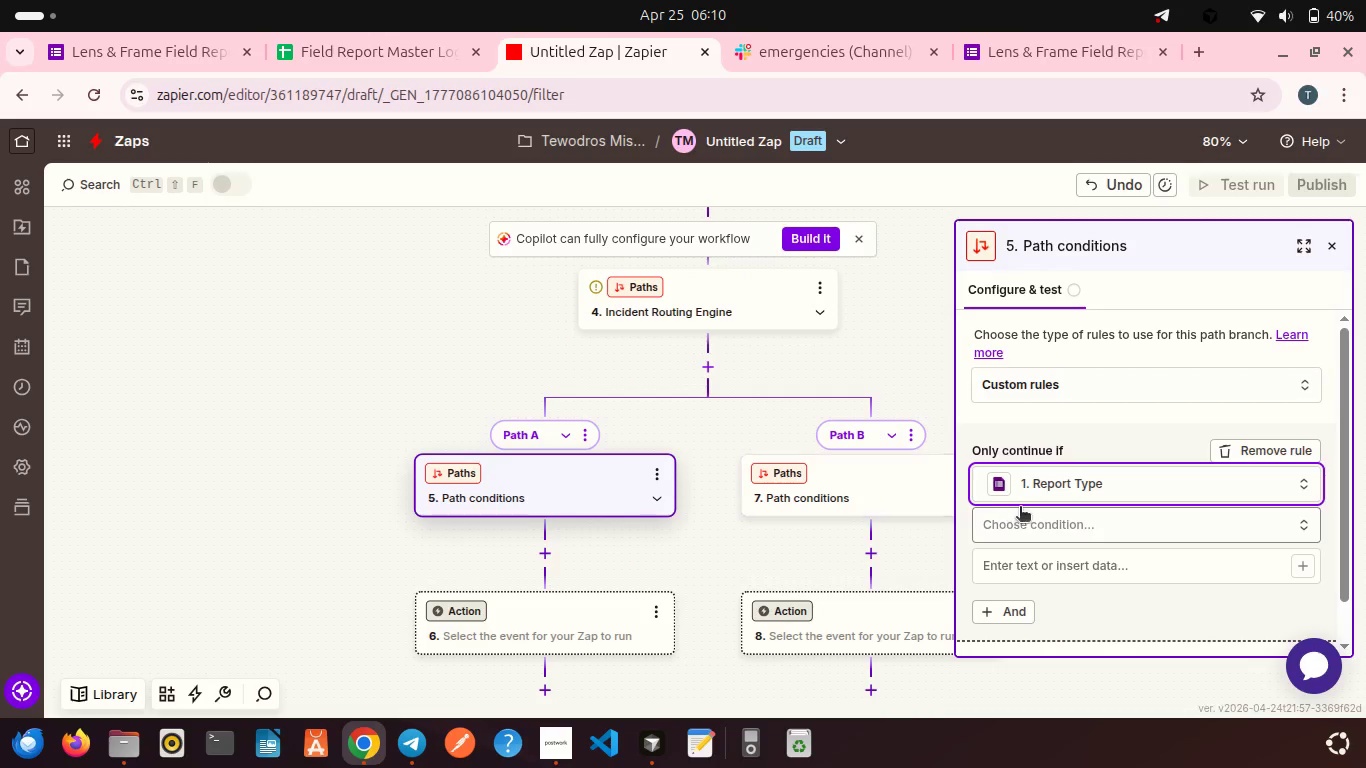 
left_click([1021, 518])
 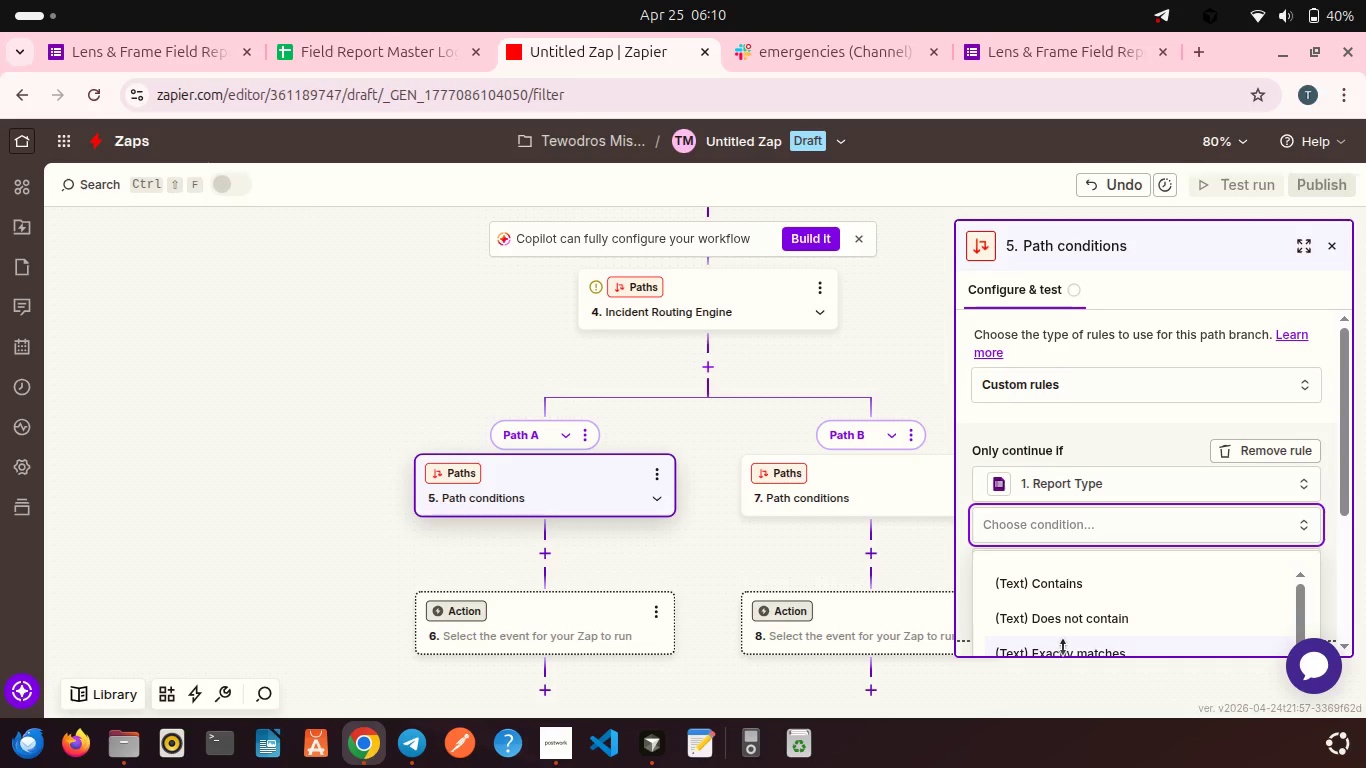 
left_click([1062, 648])
 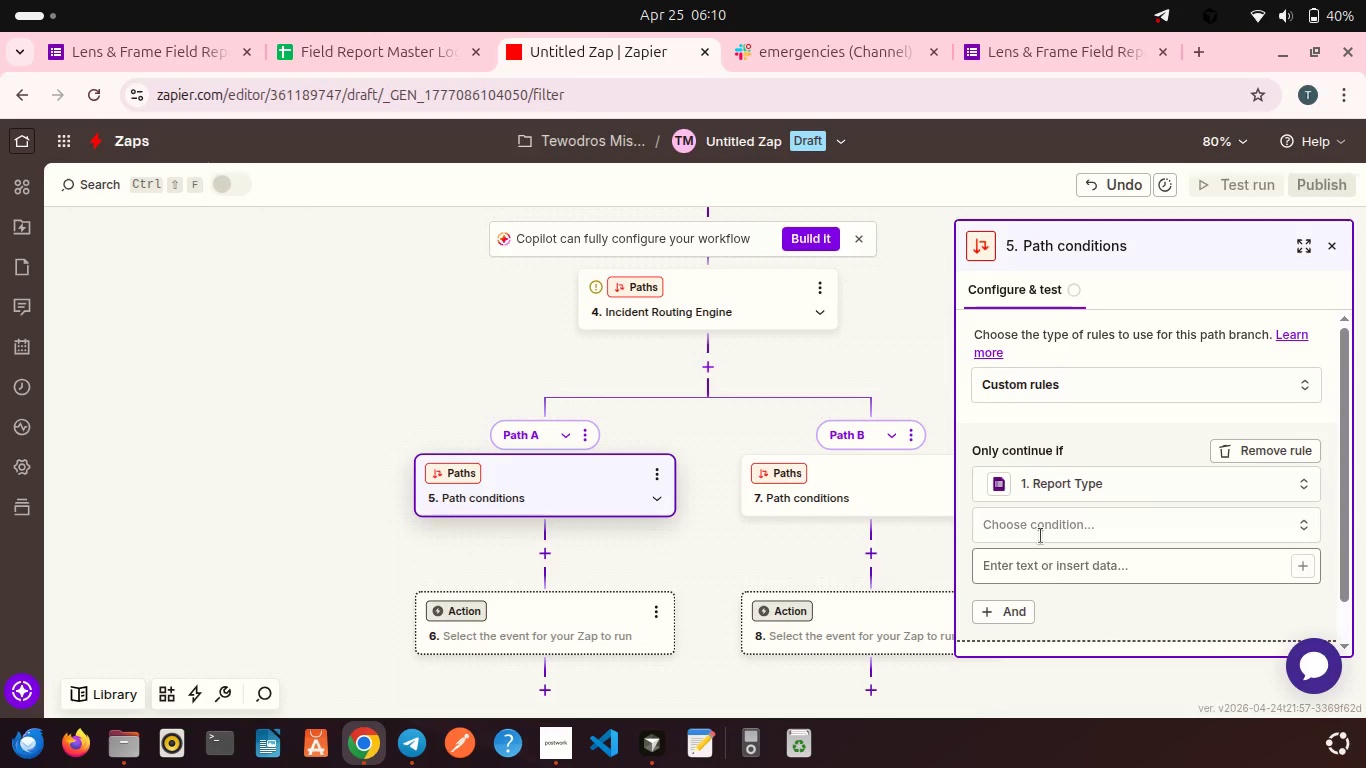 
left_click([1035, 510])
 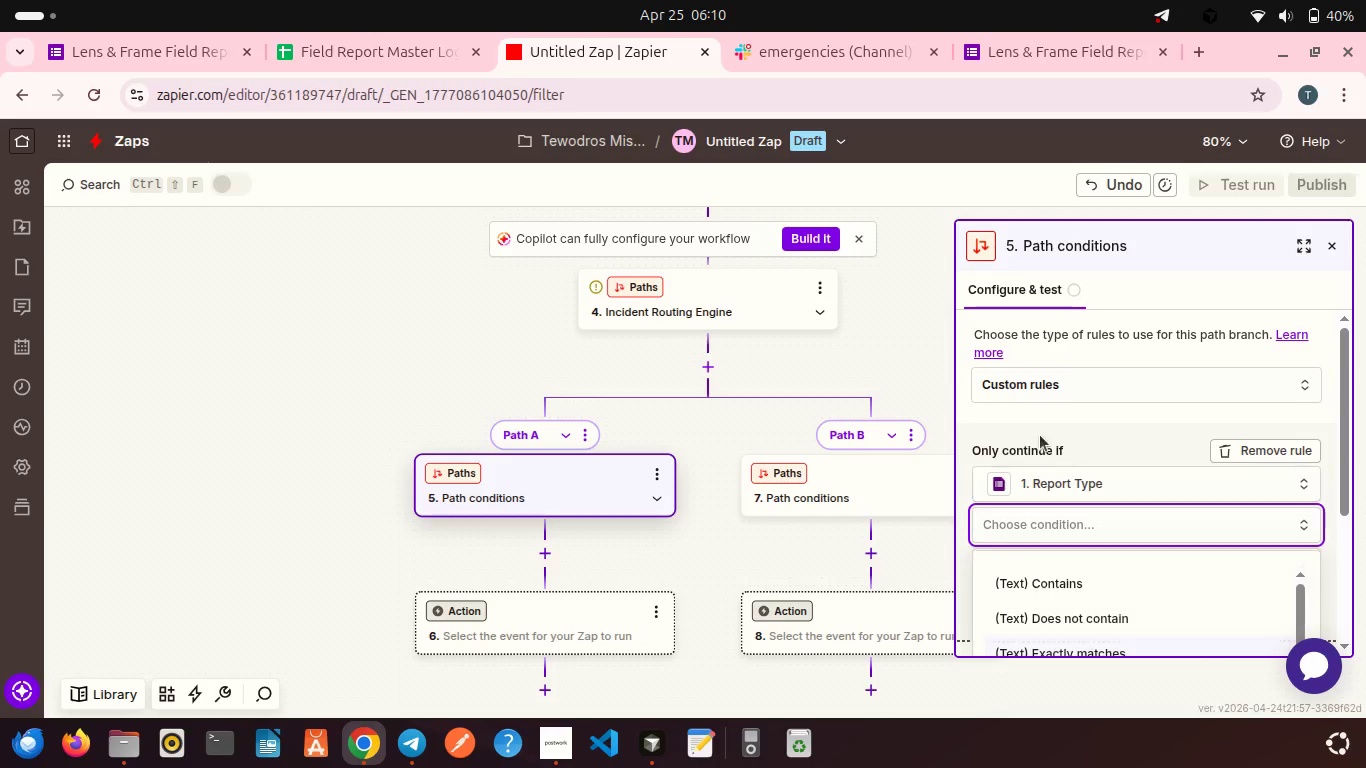 
scroll: coordinate [1040, 435], scroll_direction: down, amount: 2.0
 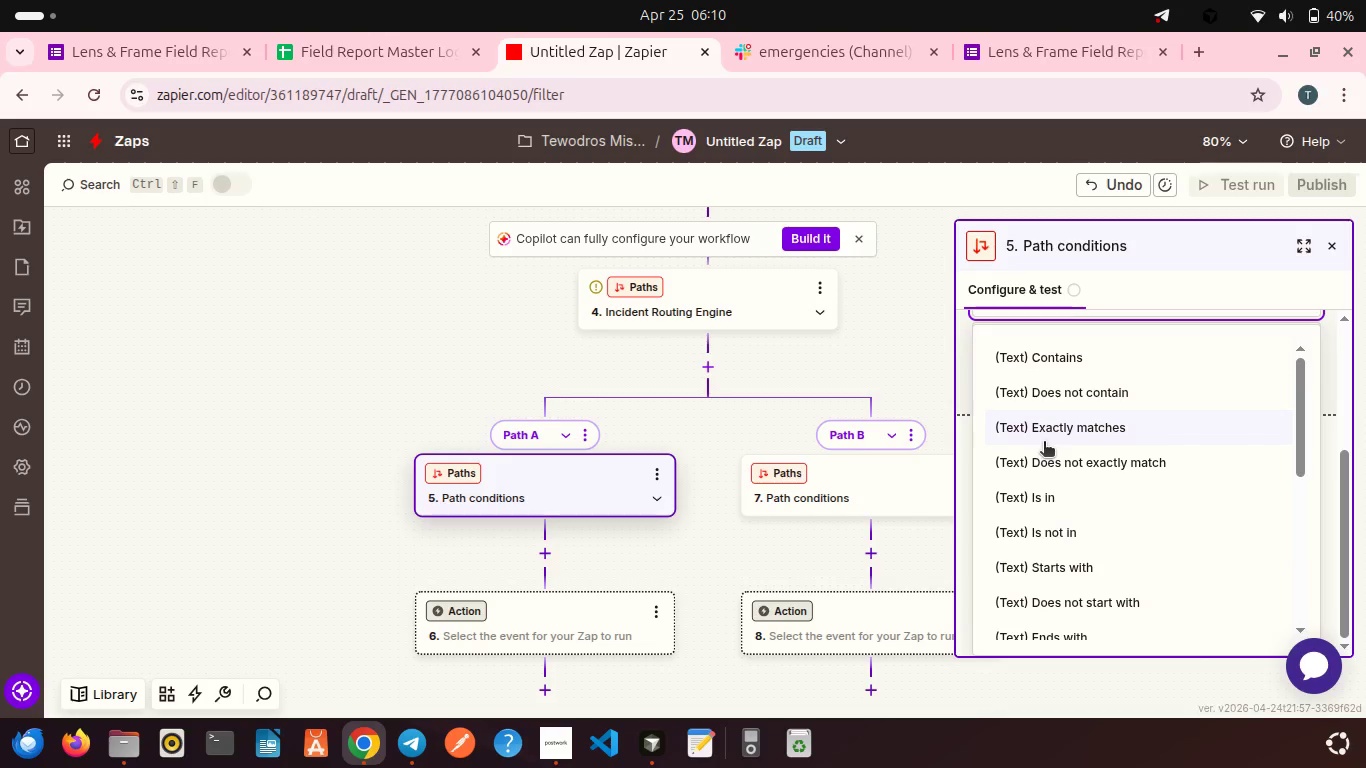 
left_click([1045, 444])
 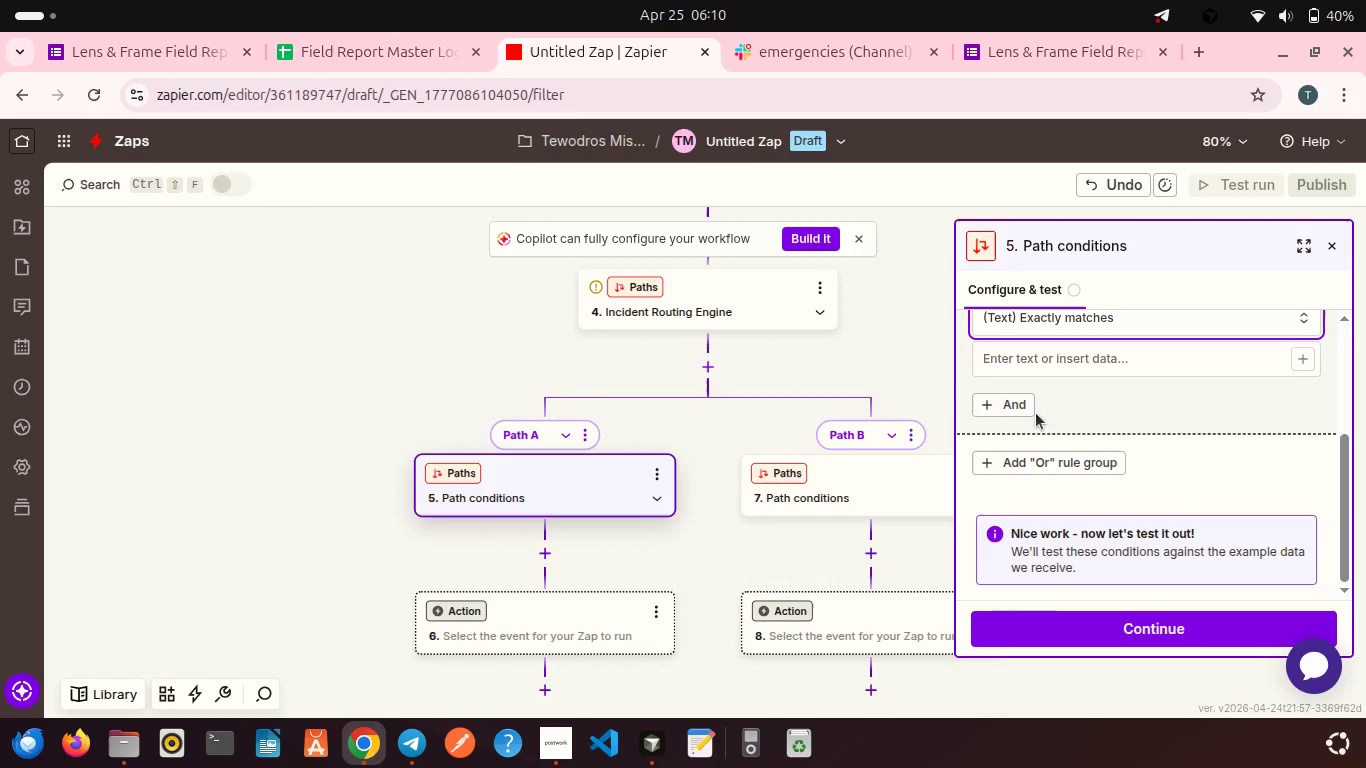 
scroll: coordinate [1033, 402], scroll_direction: up, amount: 1.0
 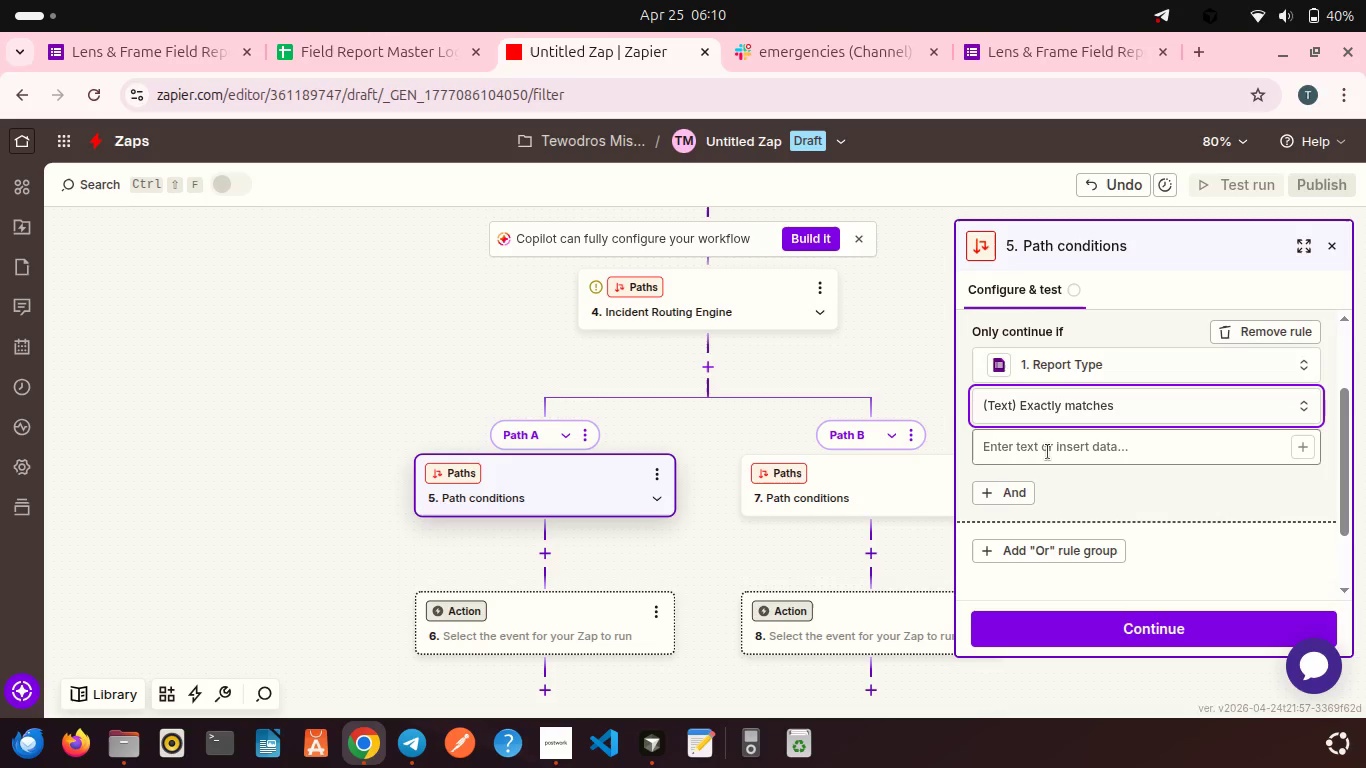 
left_click([1048, 452])
 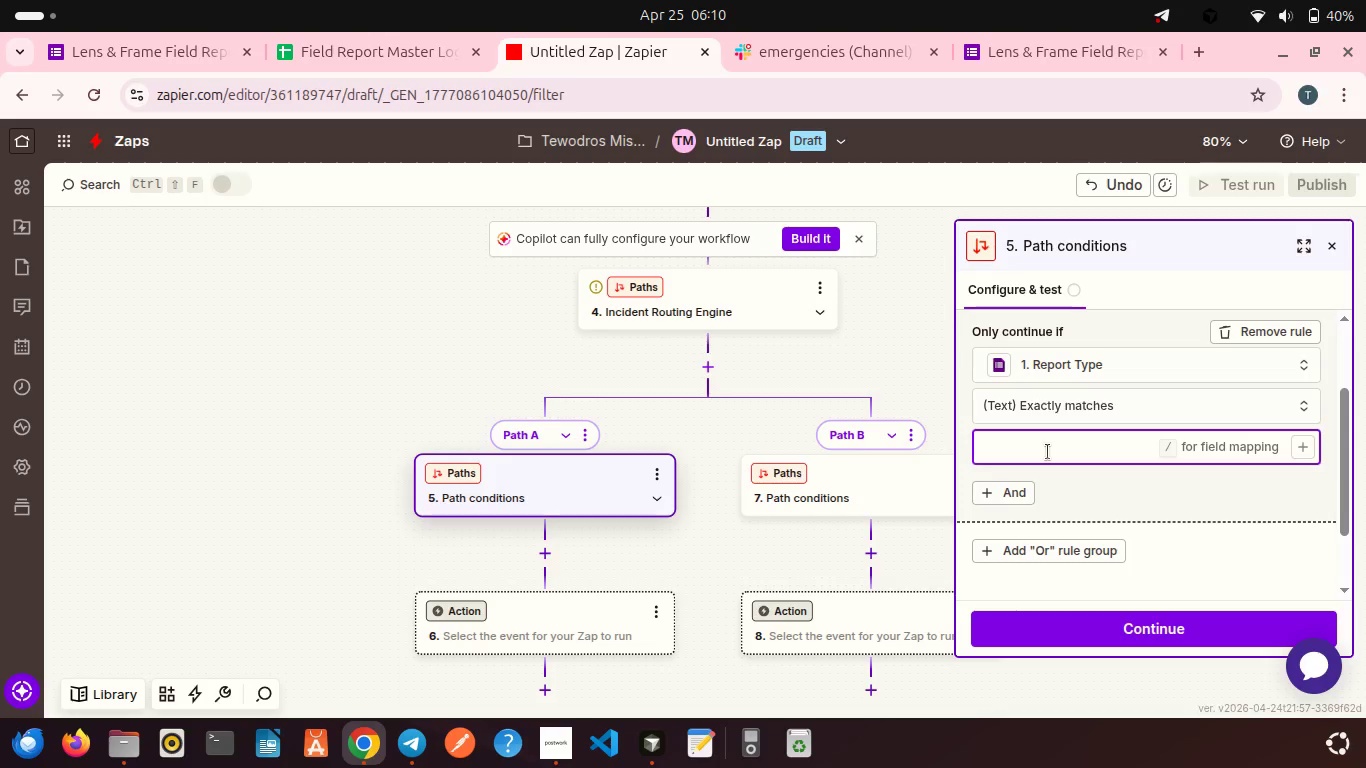 
wait(6.4)
 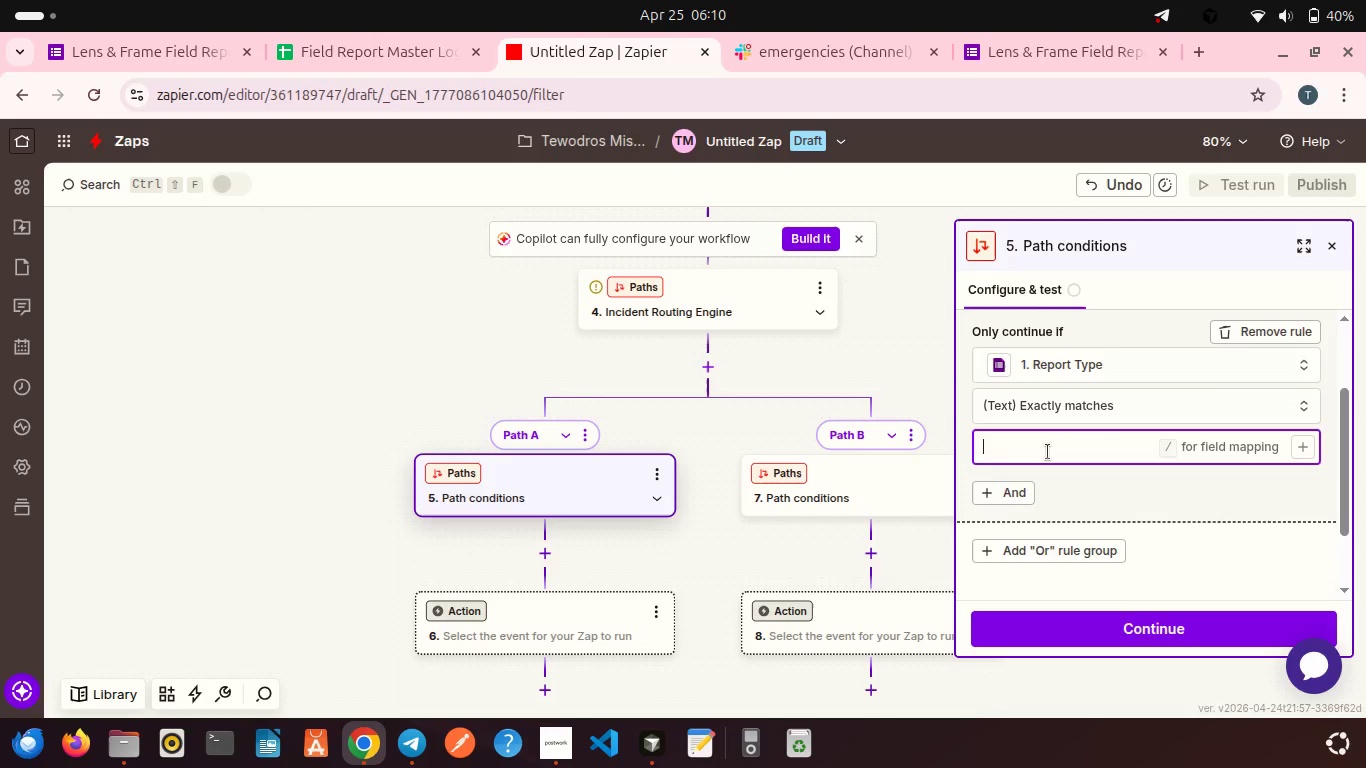 
type(Safety)
 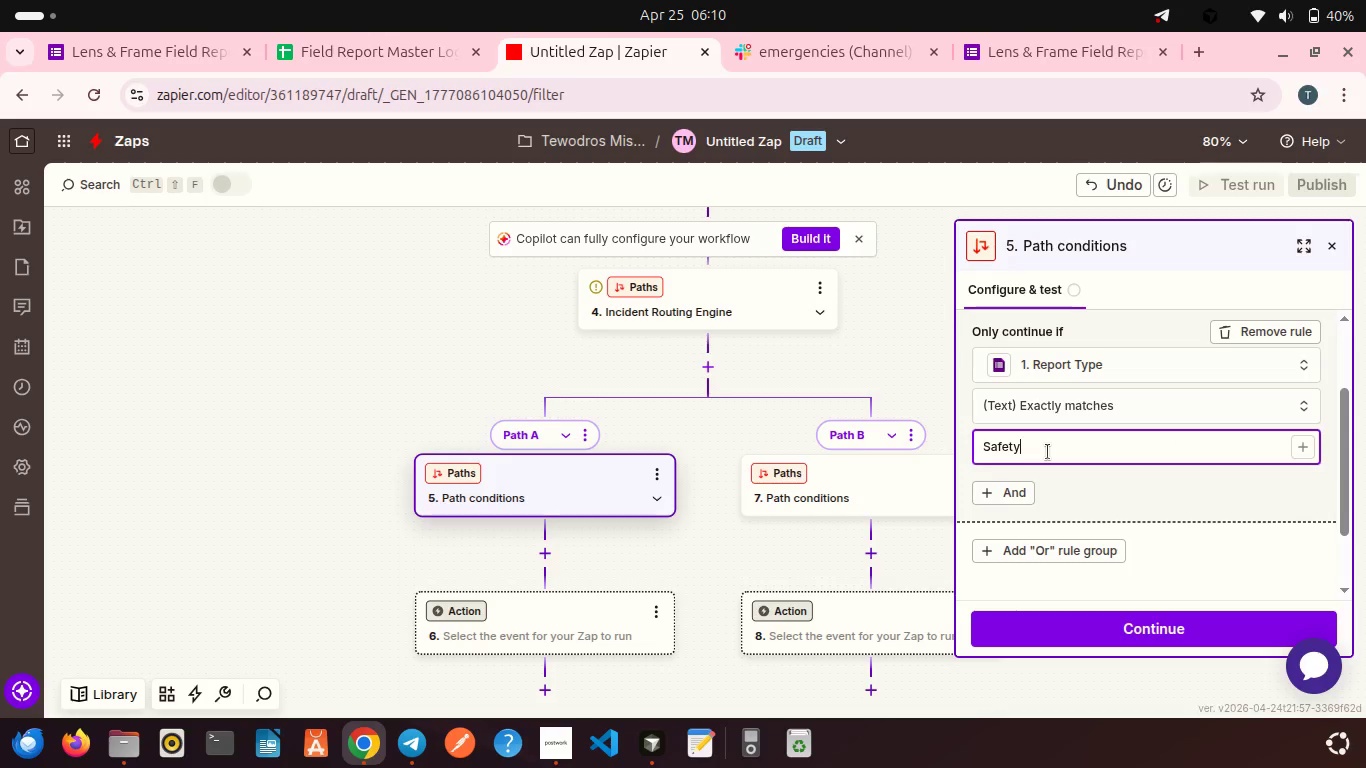 
type( Alert)
 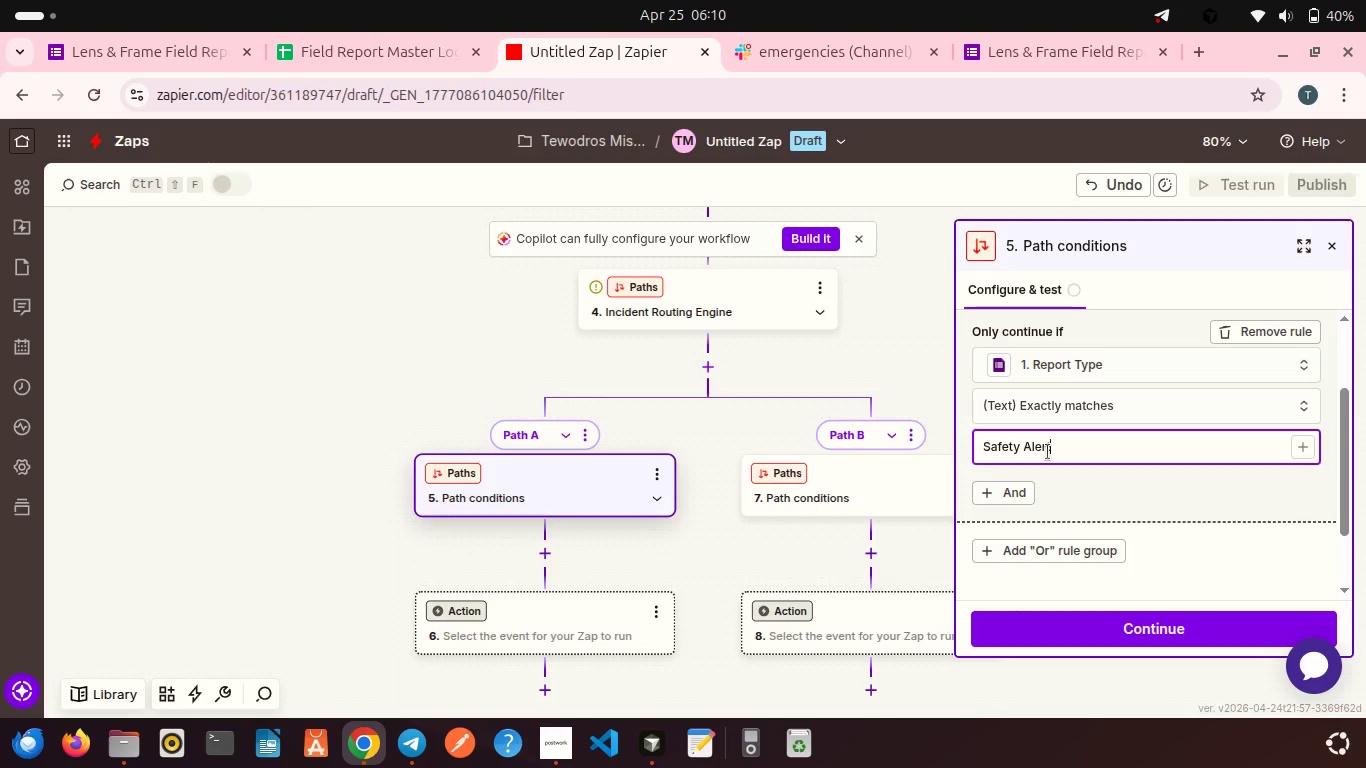 
scroll: coordinate [1084, 482], scroll_direction: down, amount: 5.0
 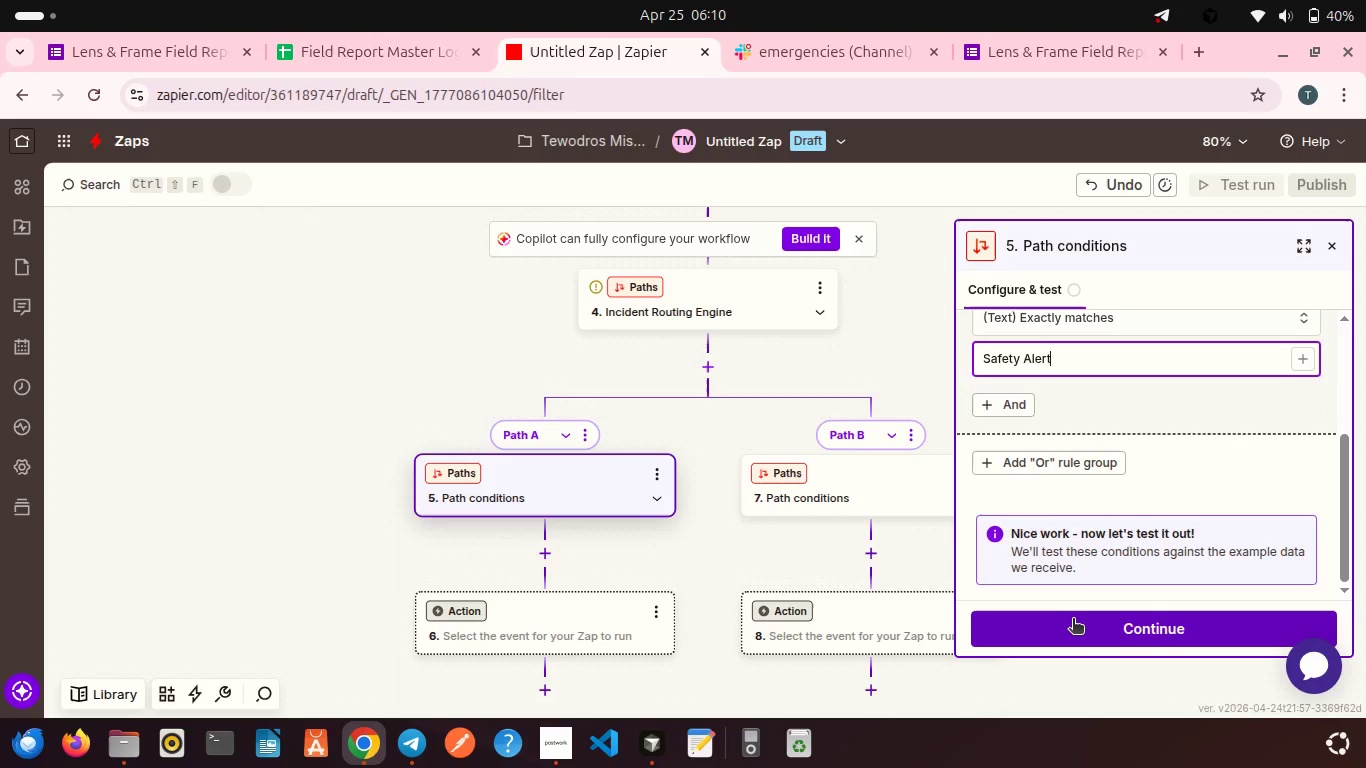 
left_click([1073, 622])
 